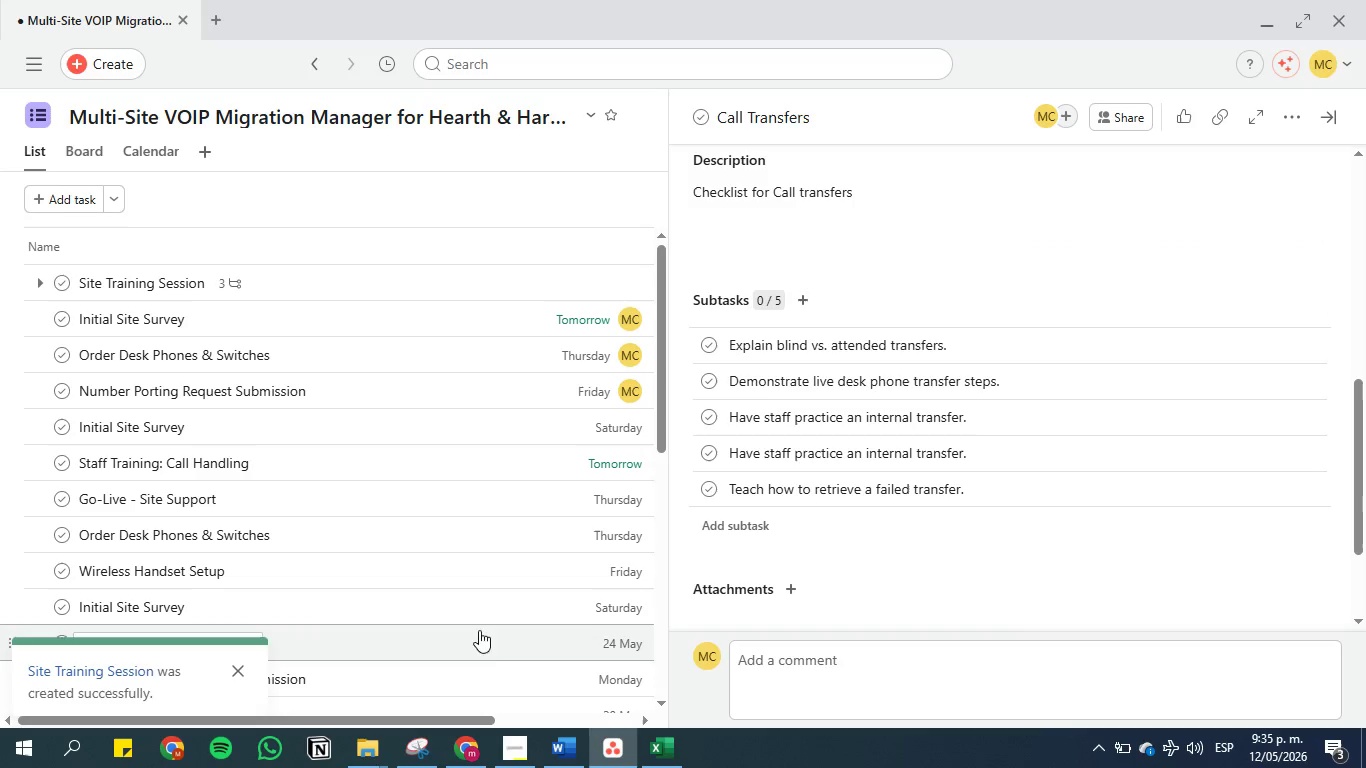 
left_click([424, 748])
 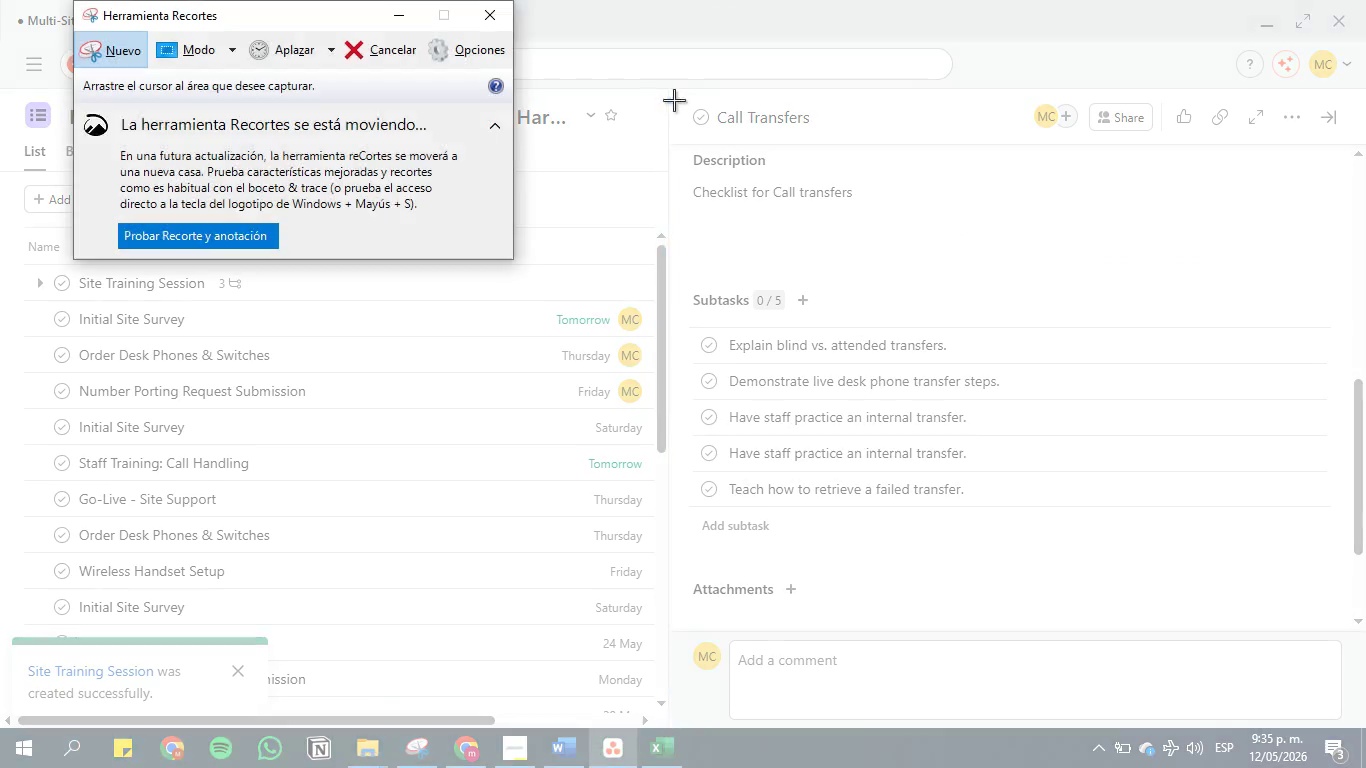 
left_click_drag(start_coordinate=[664, 87], to_coordinate=[1353, 556])
 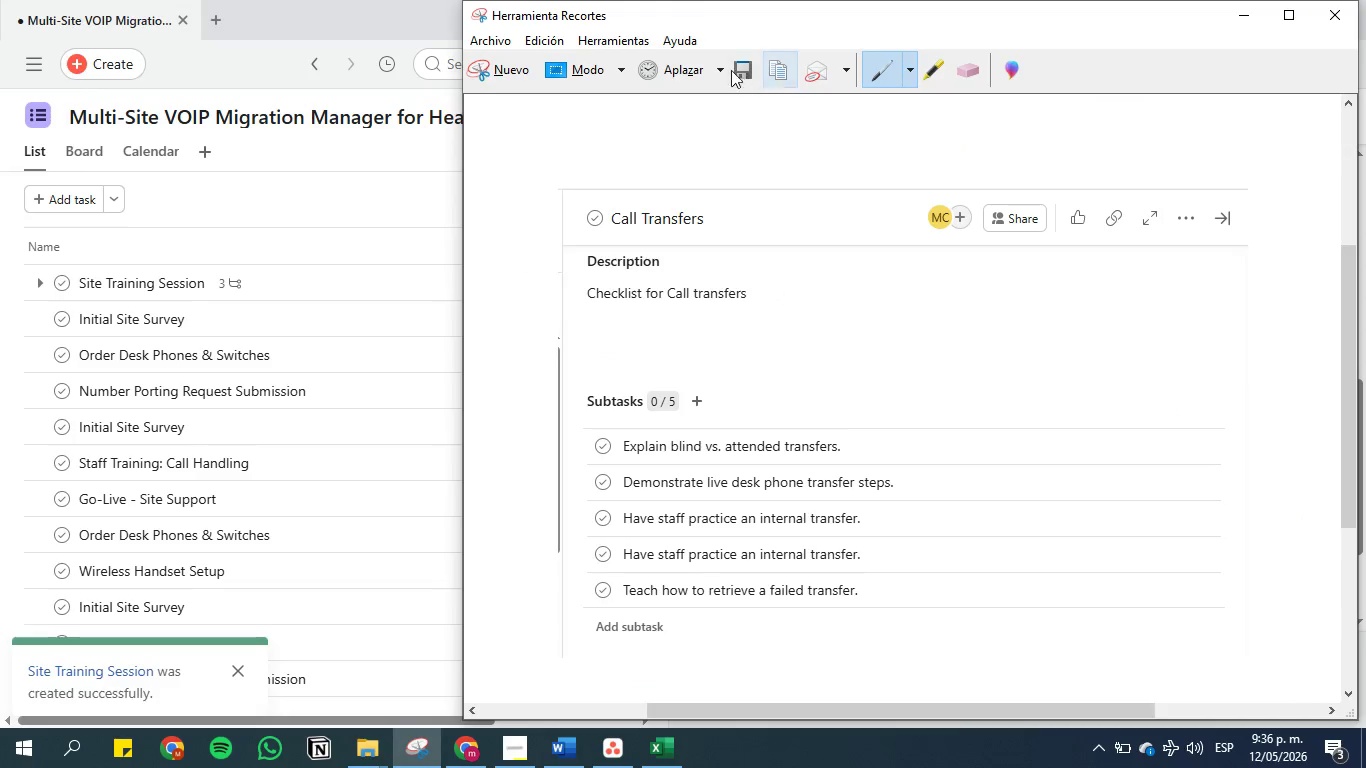 
left_click([734, 65])
 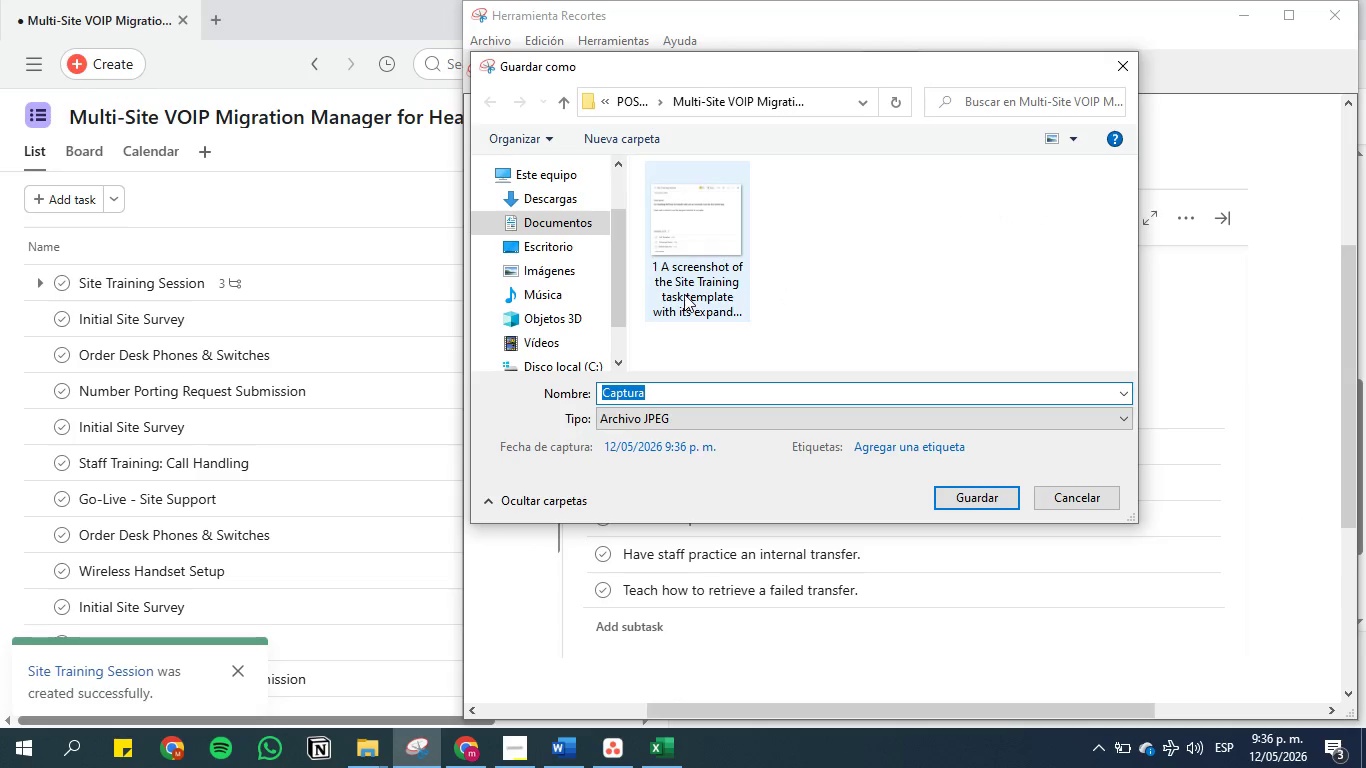 
key(Backspace)
 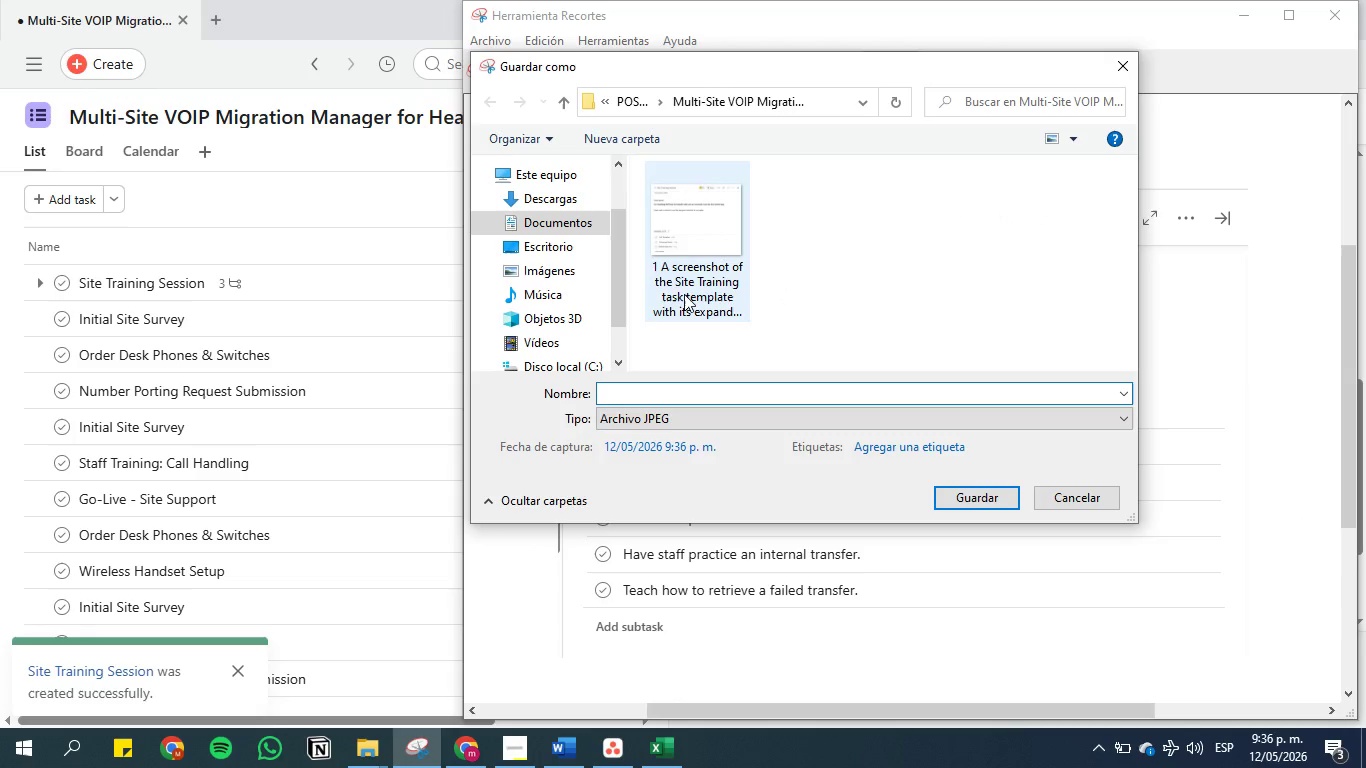 
key(2)
 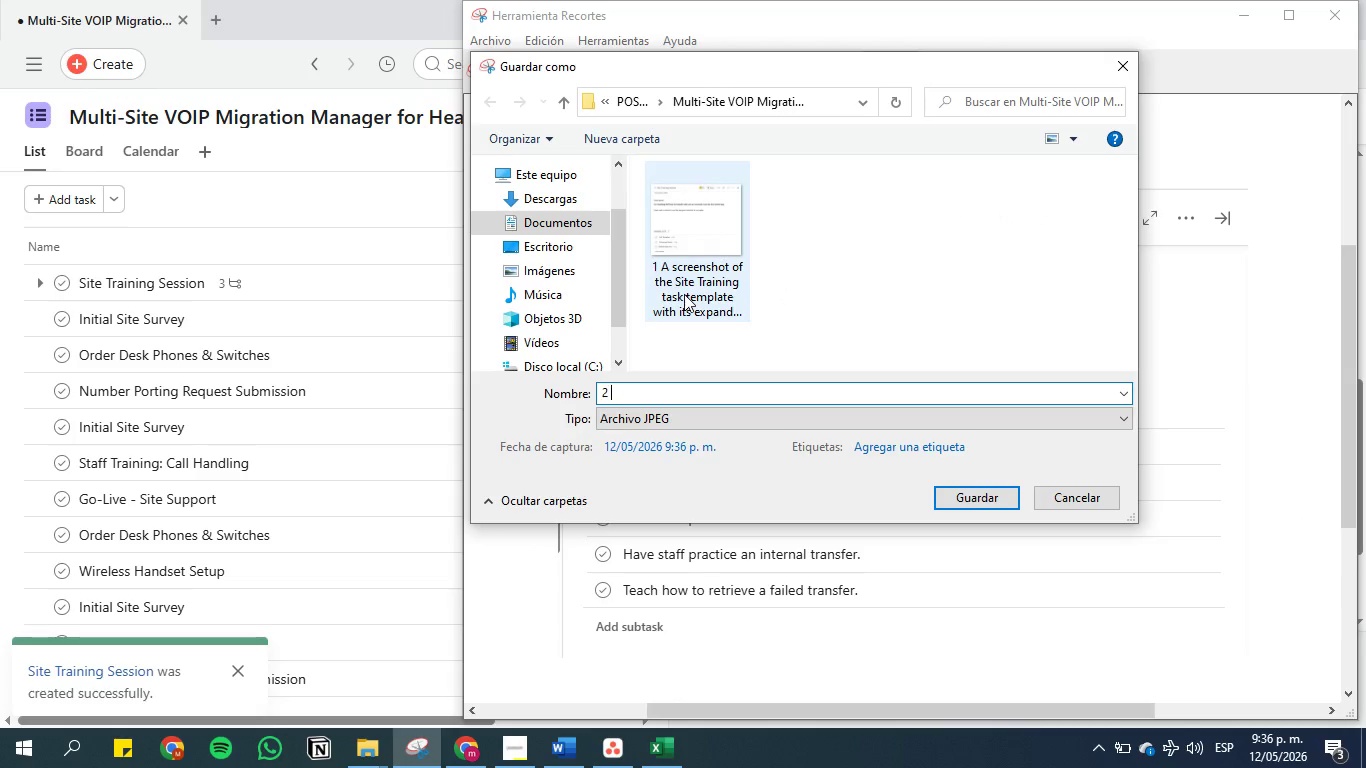 
key(Space)
 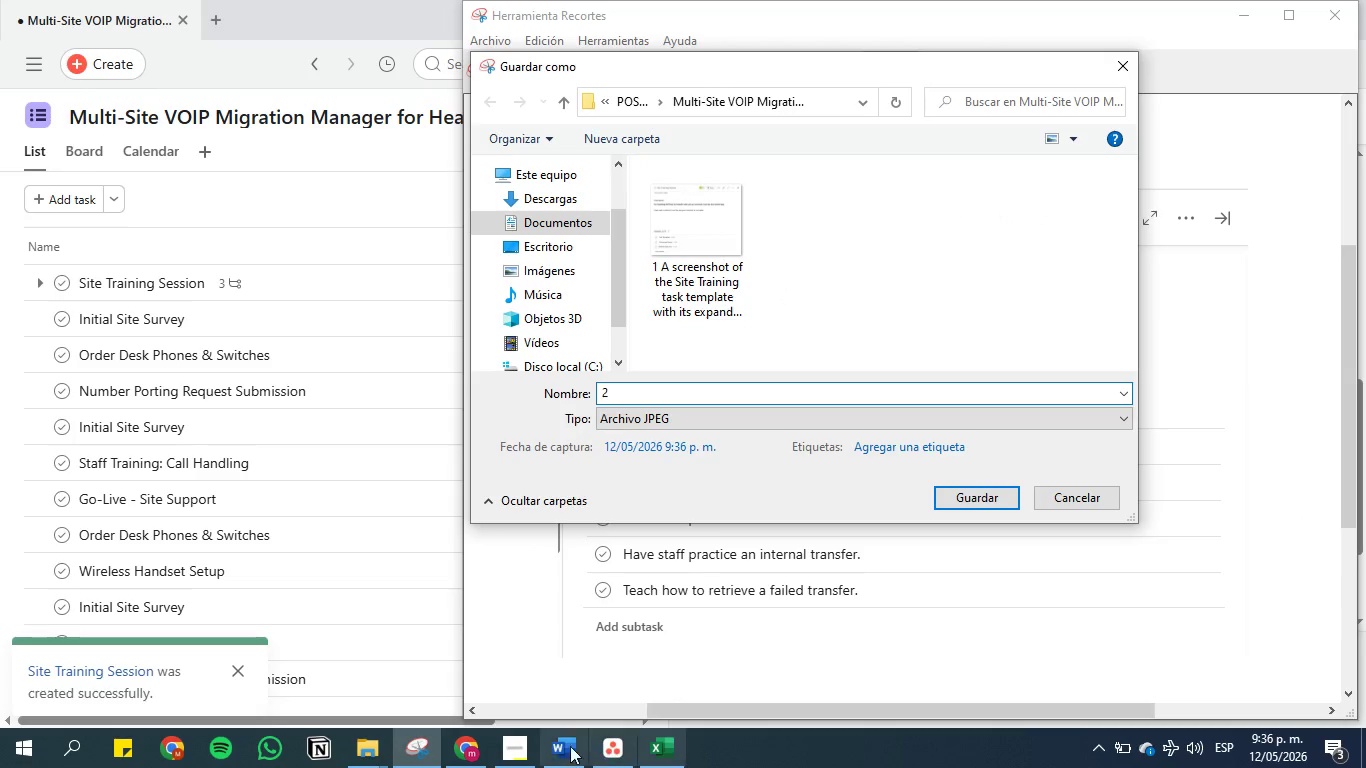 
left_click([562, 740])
 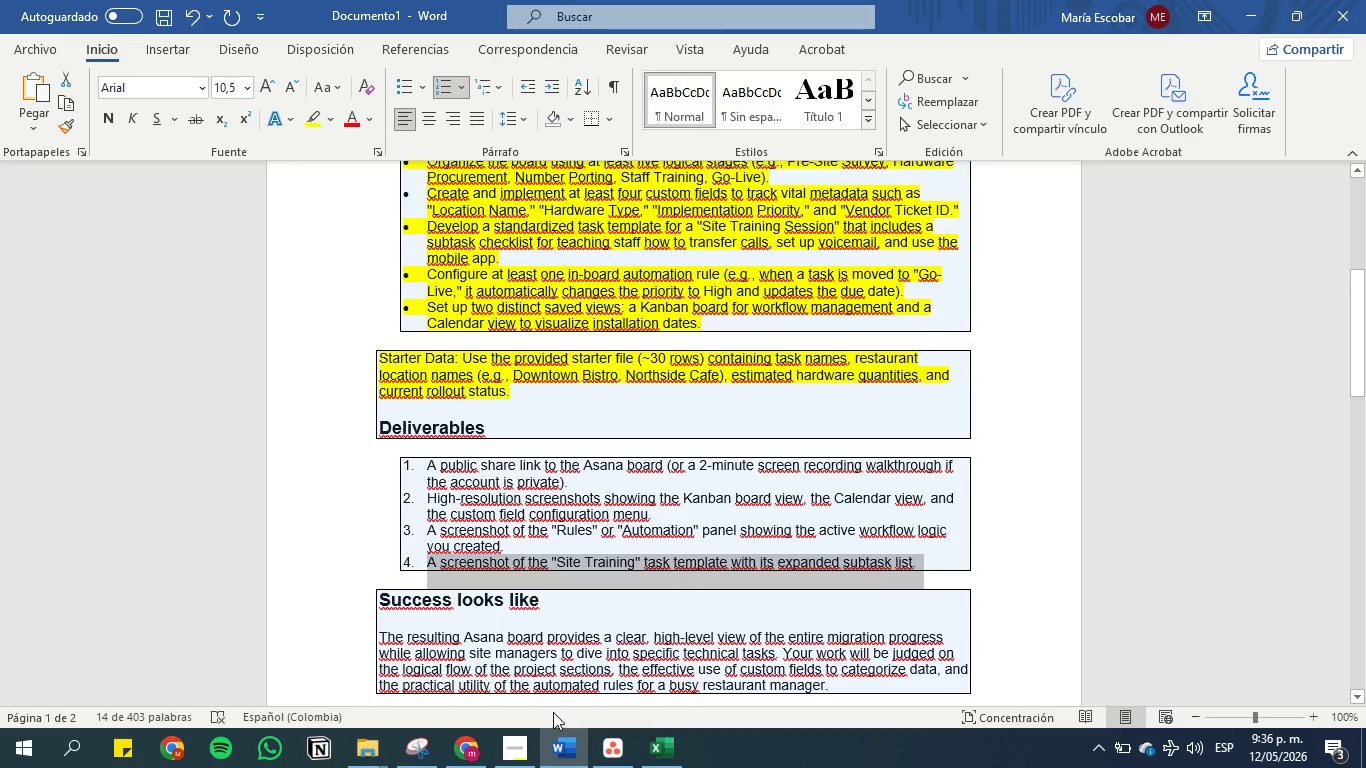 
key(Control+C)
 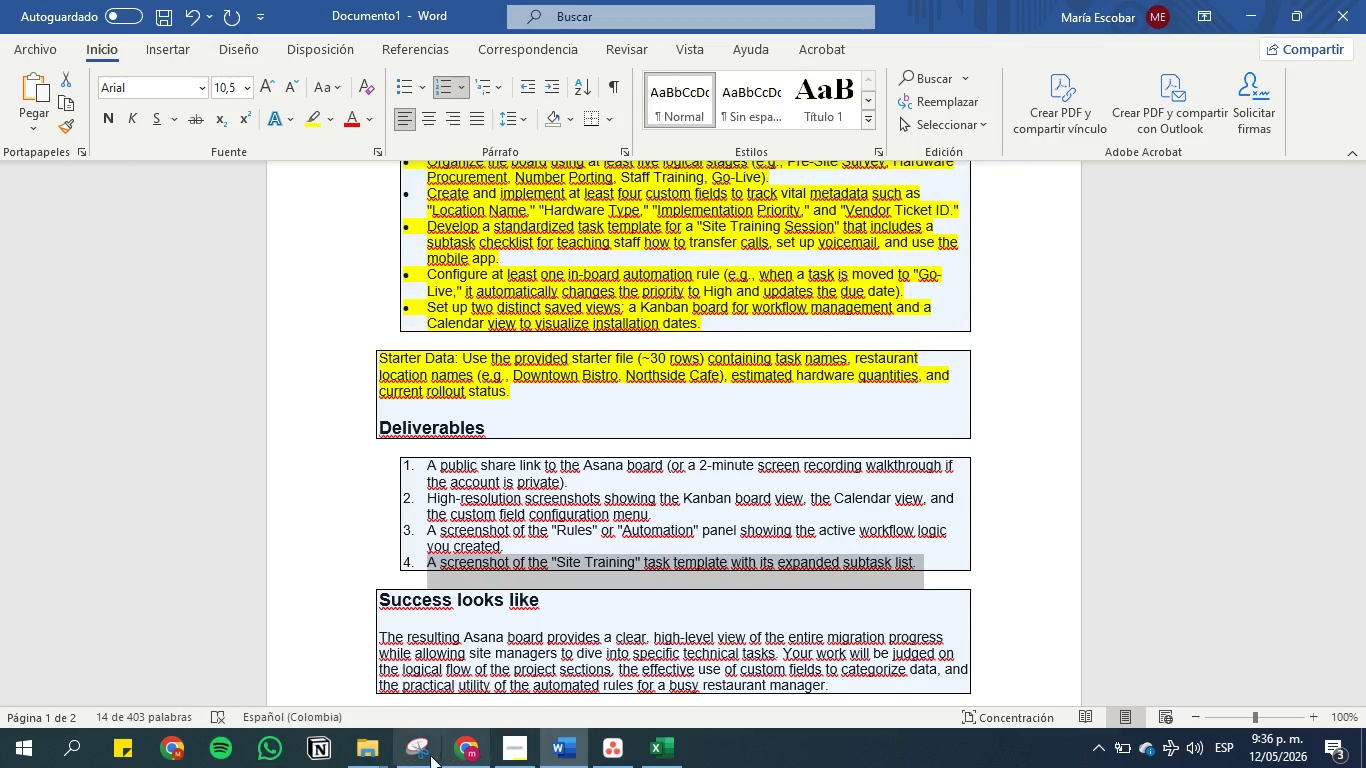 
left_click([376, 750])
 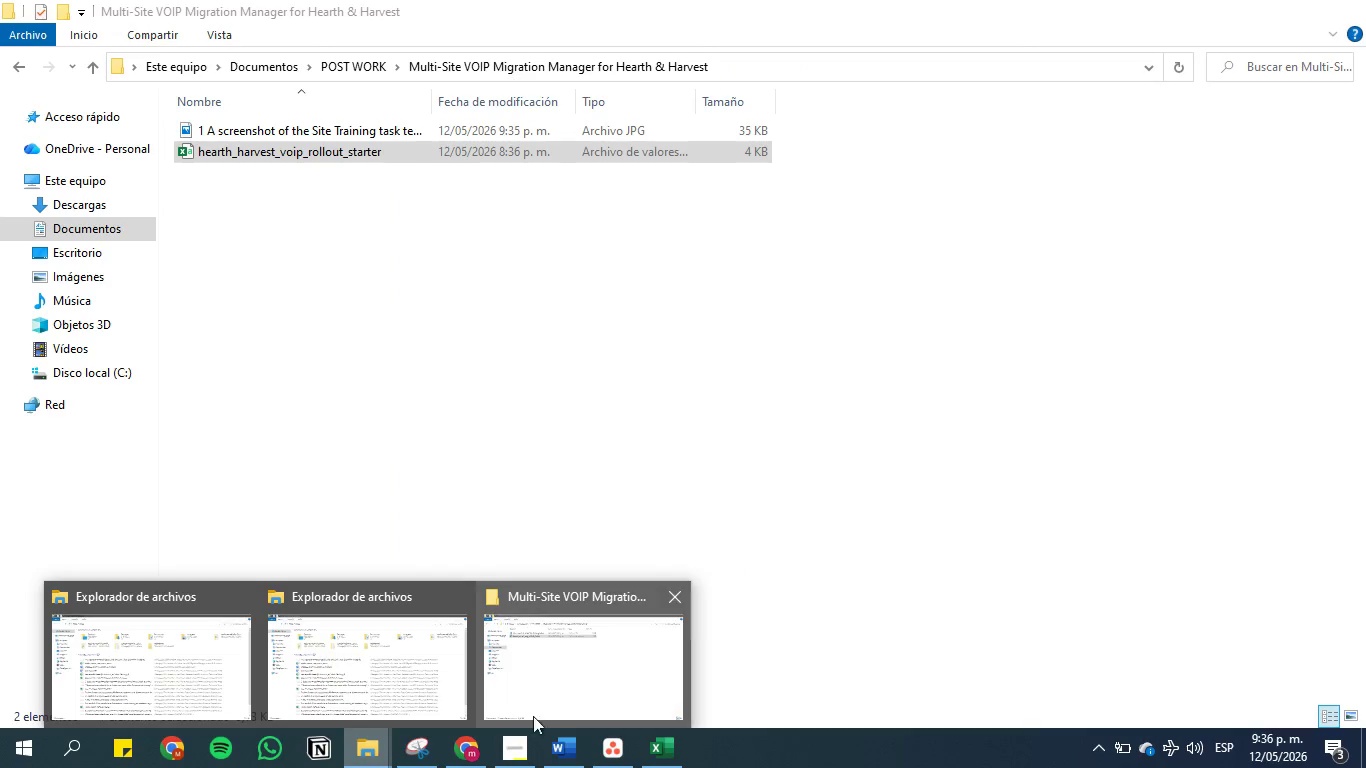 
left_click([427, 754])
 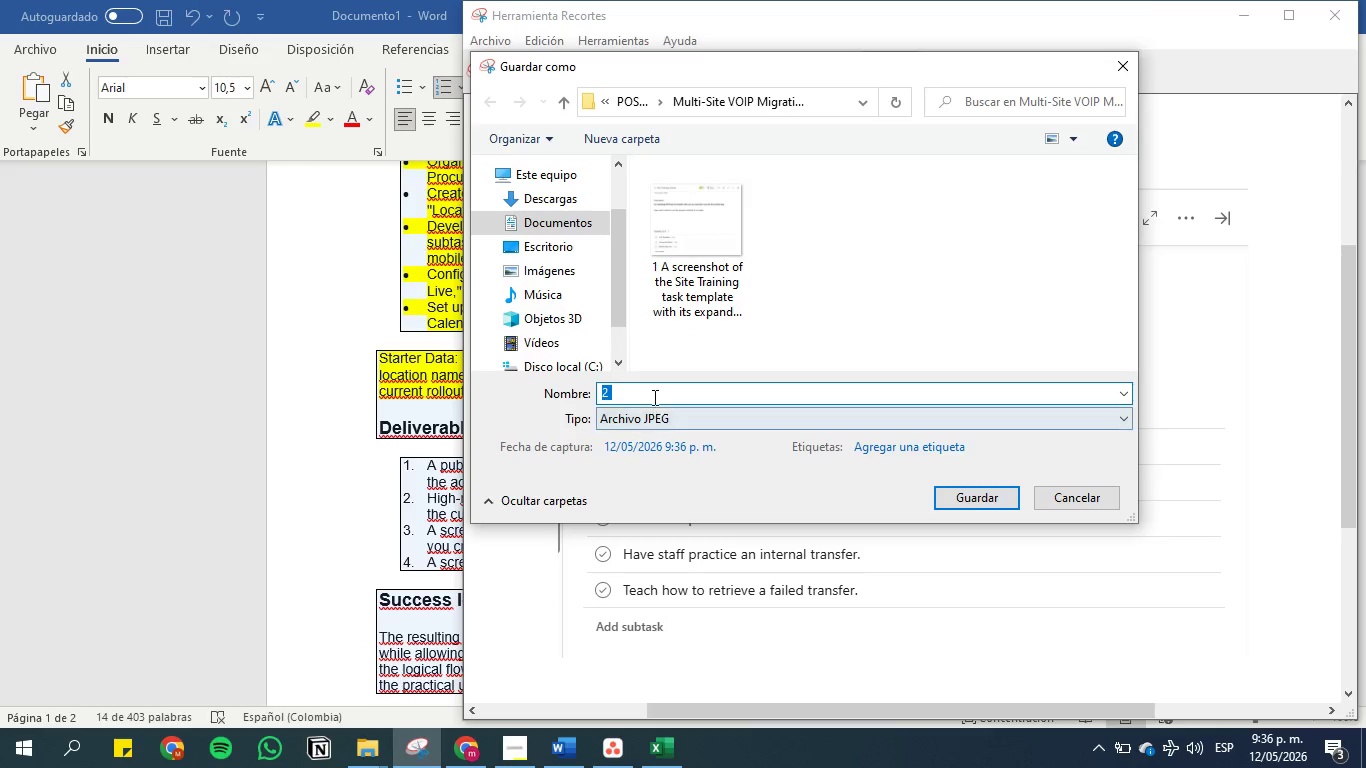 
left_click([653, 391])
 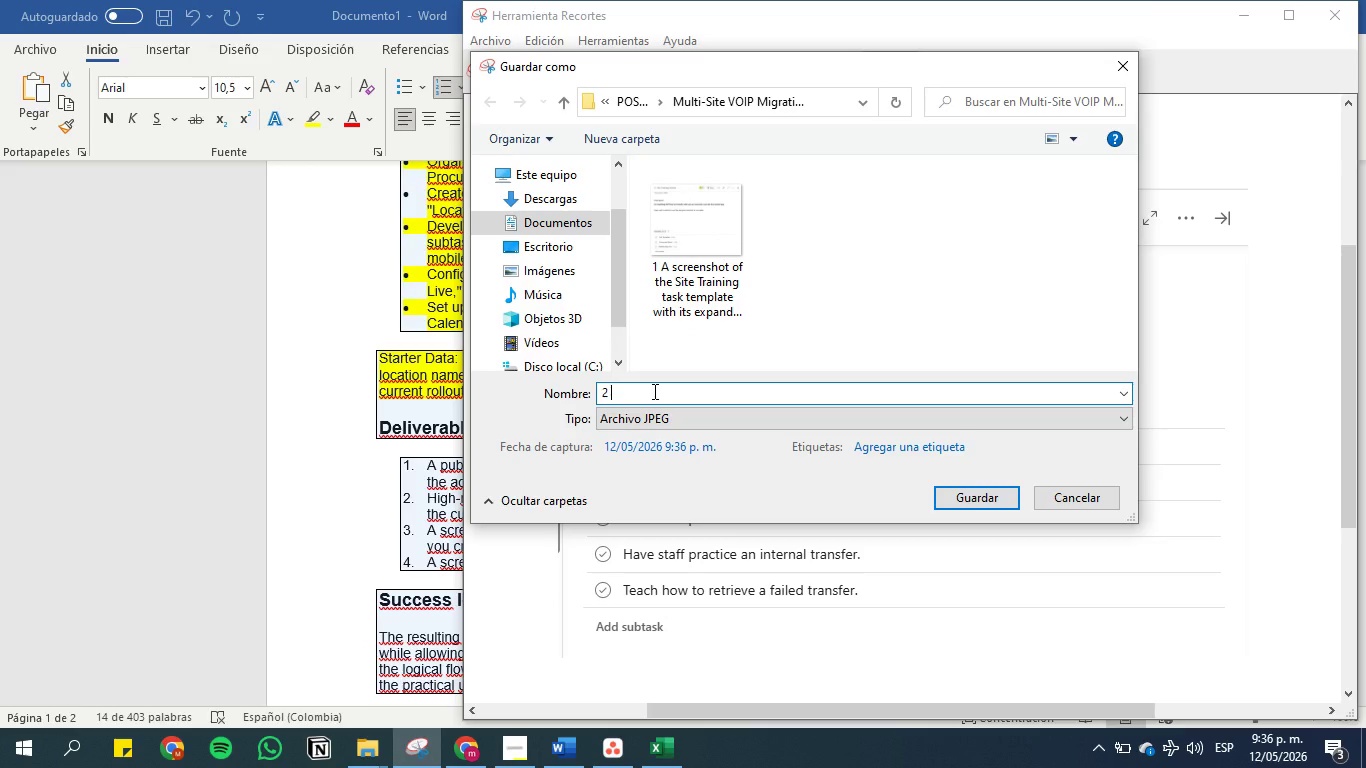 
key(Control+V)
 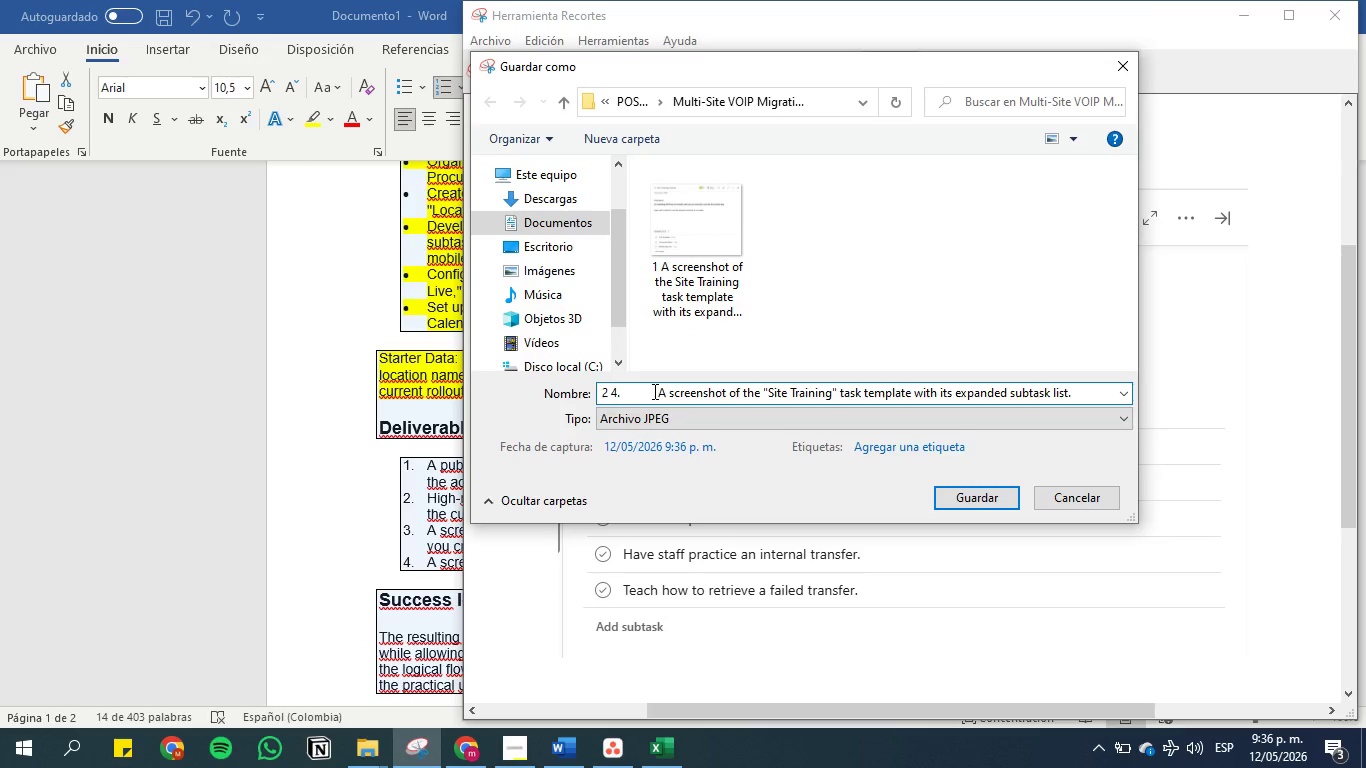 
left_click([653, 391])
 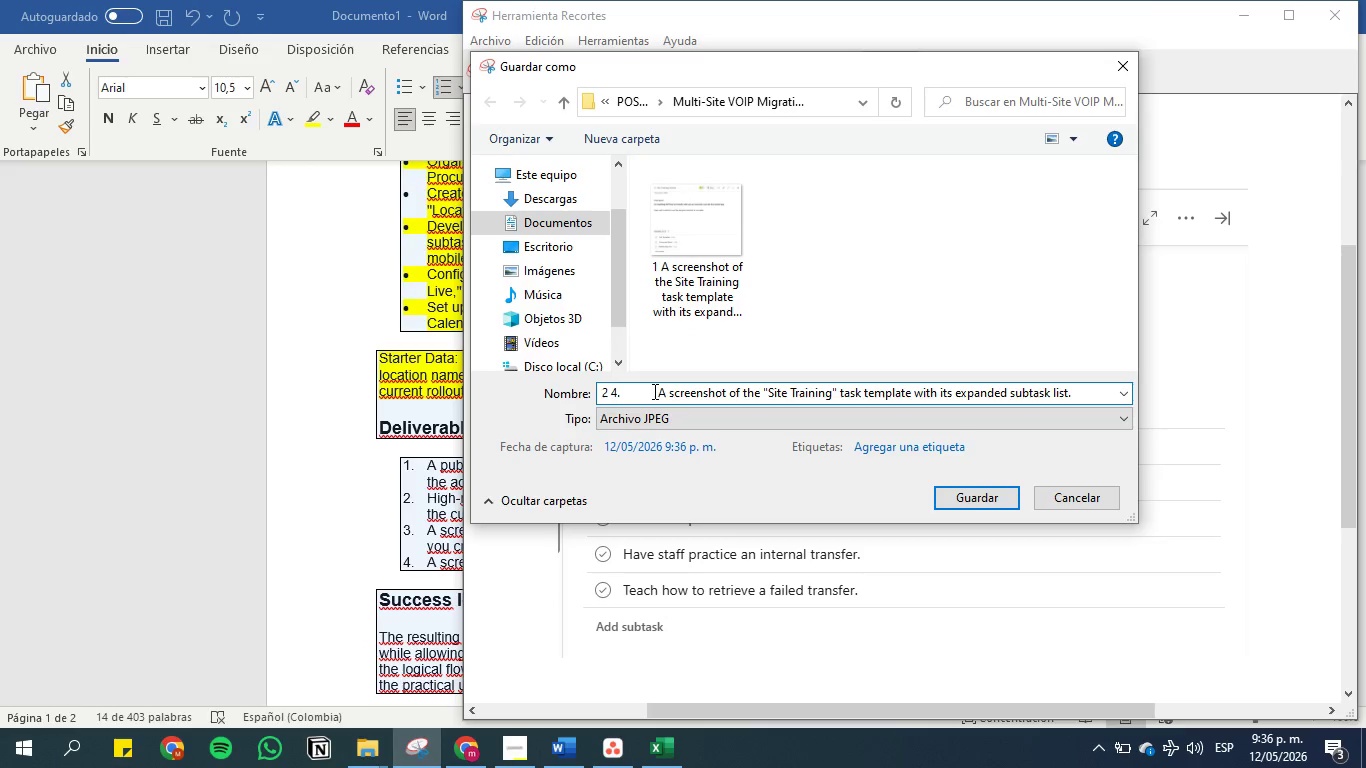 
key(Backspace)
 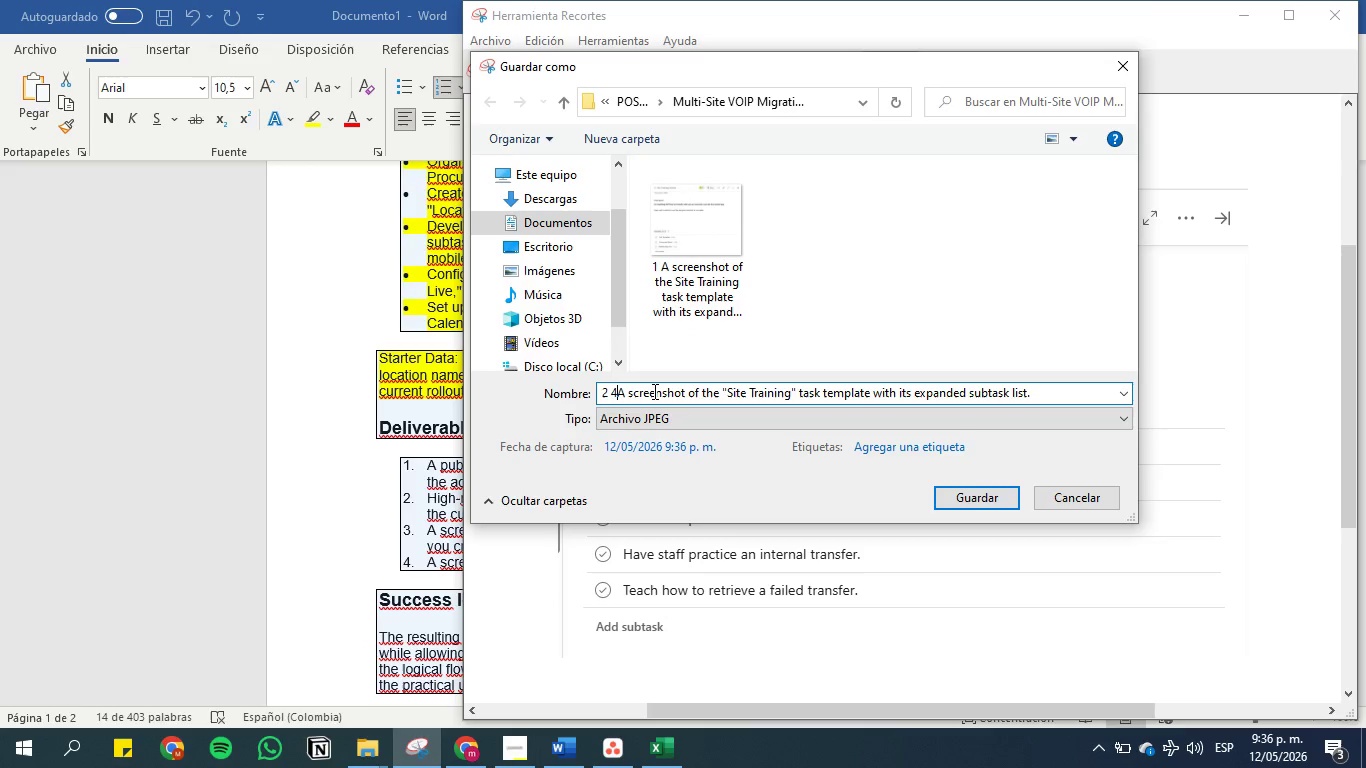 
key(Backspace)
 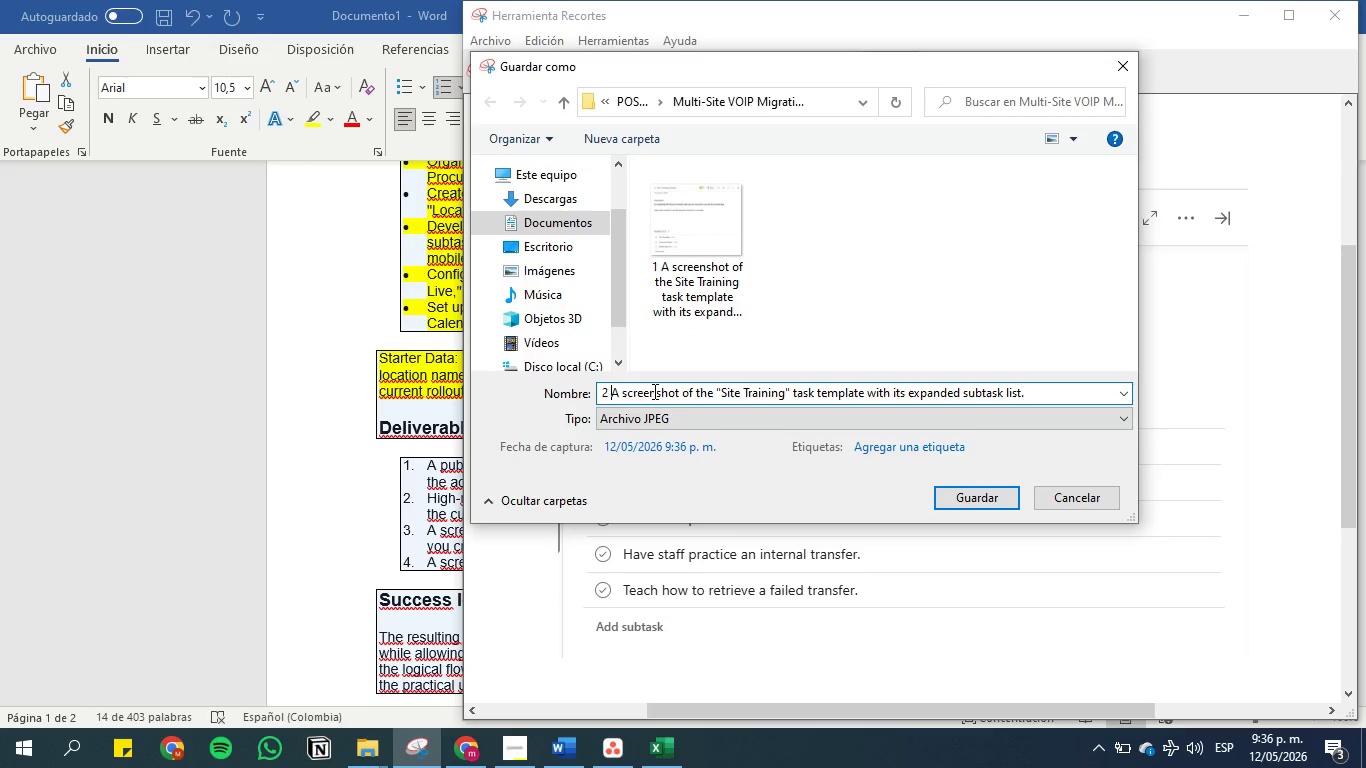 
key(Backspace)
 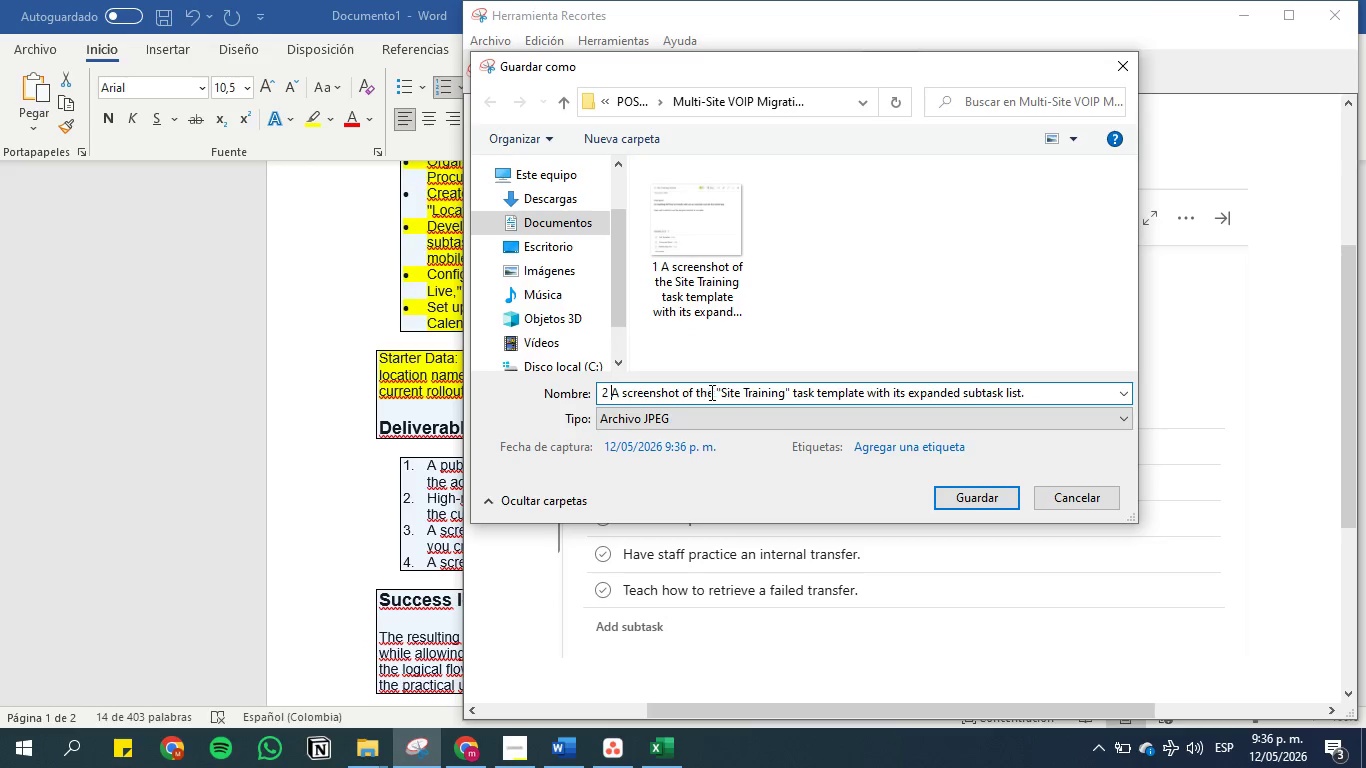 
left_click([721, 388])
 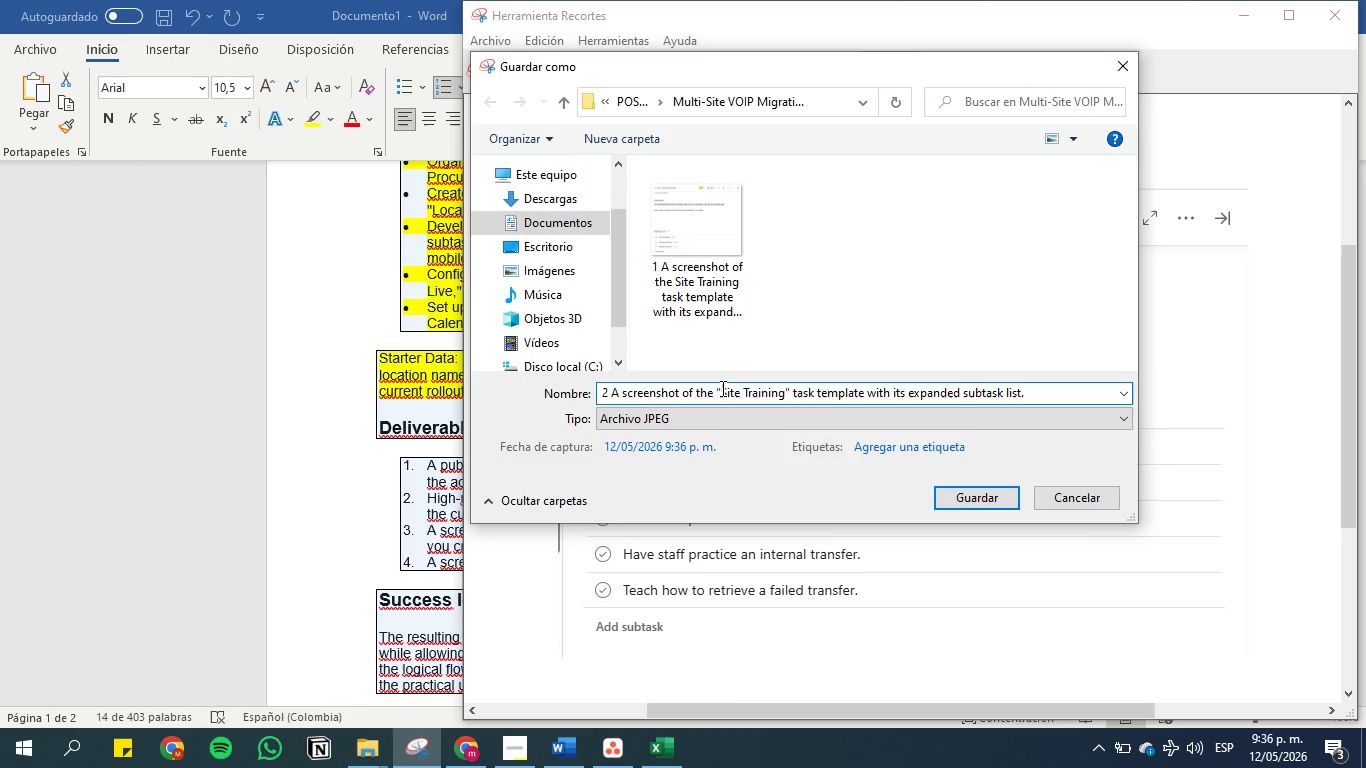 
key(Backspace)
 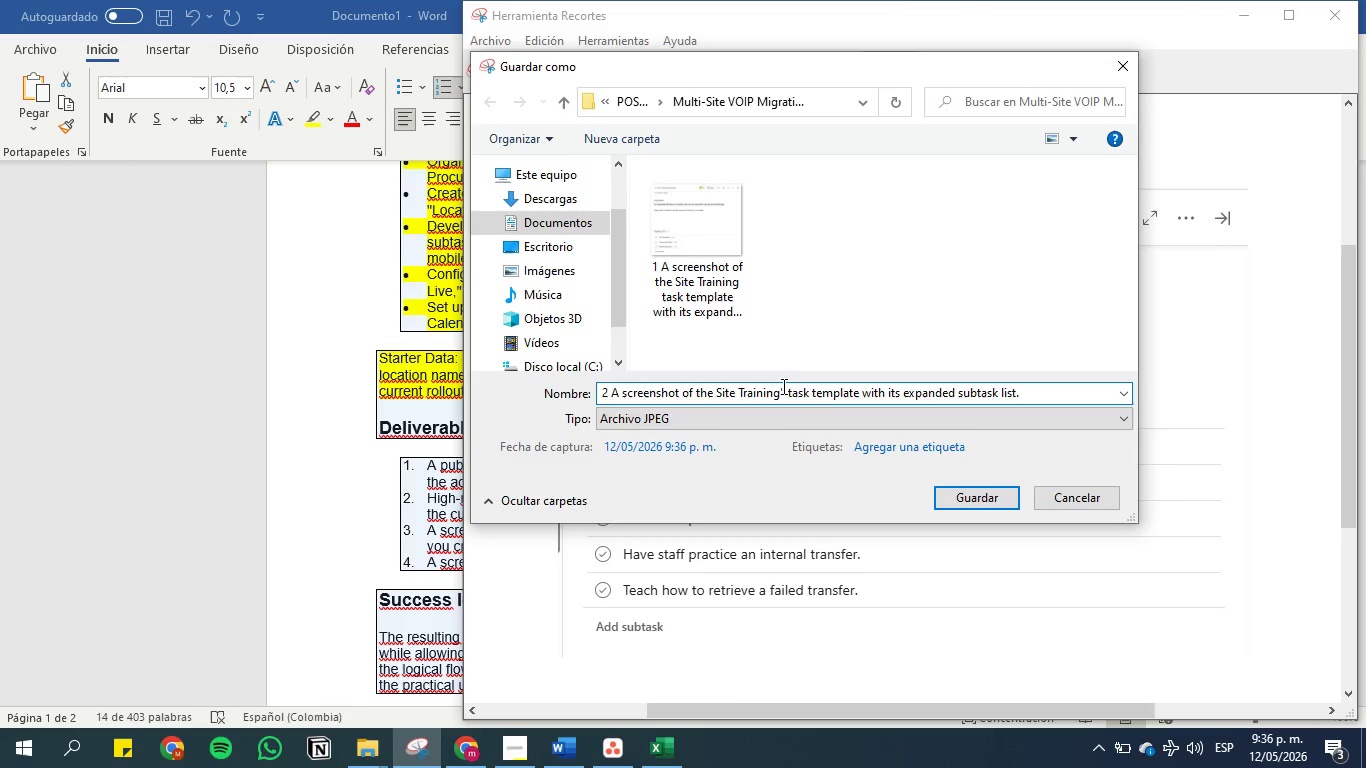 
left_click([783, 391])
 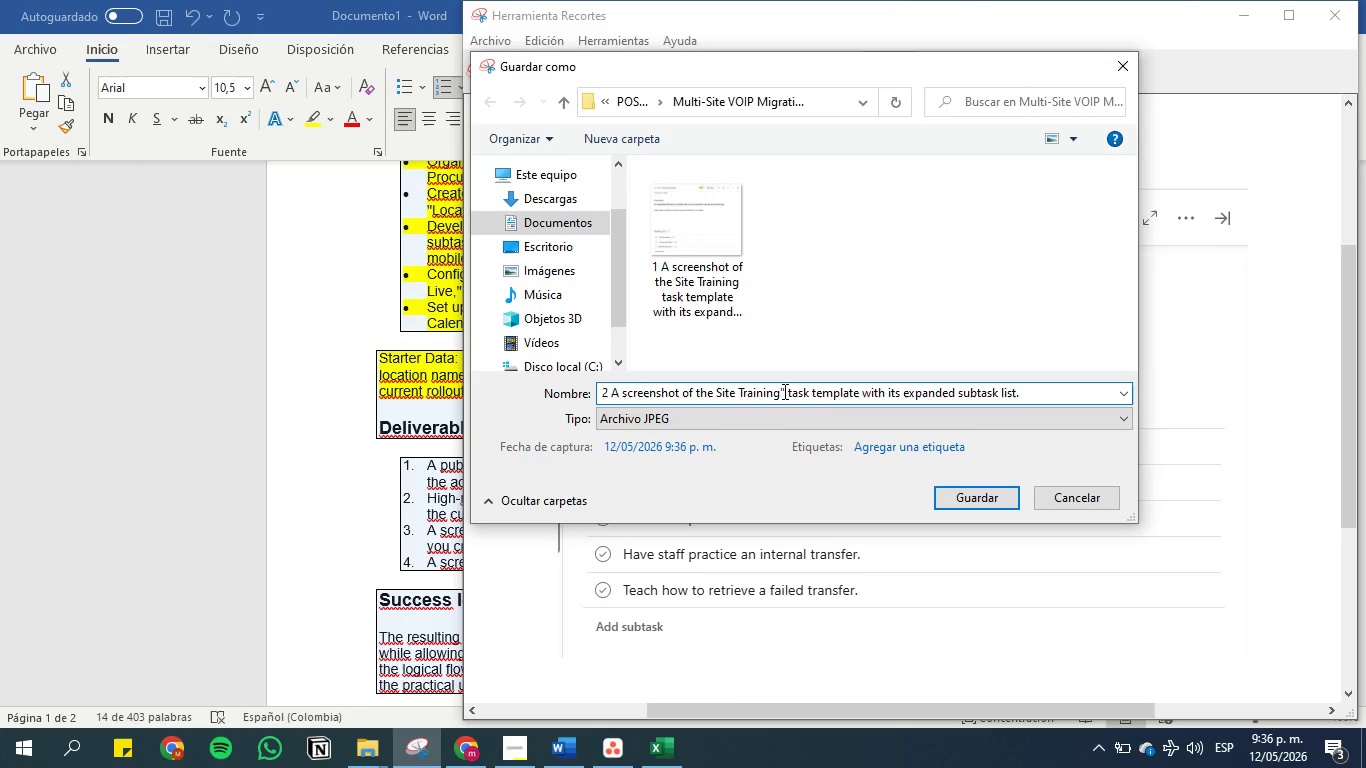 
key(Backspace)
 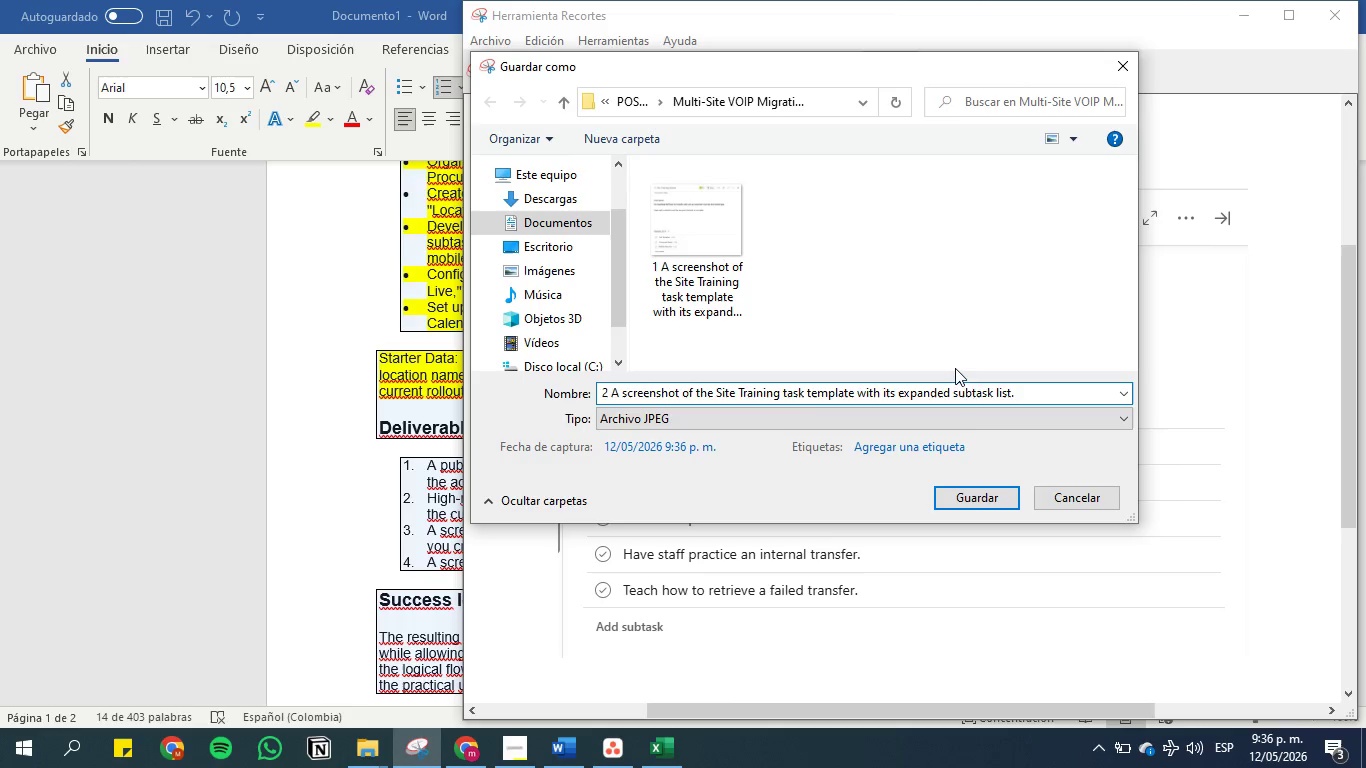 
left_click([995, 502])
 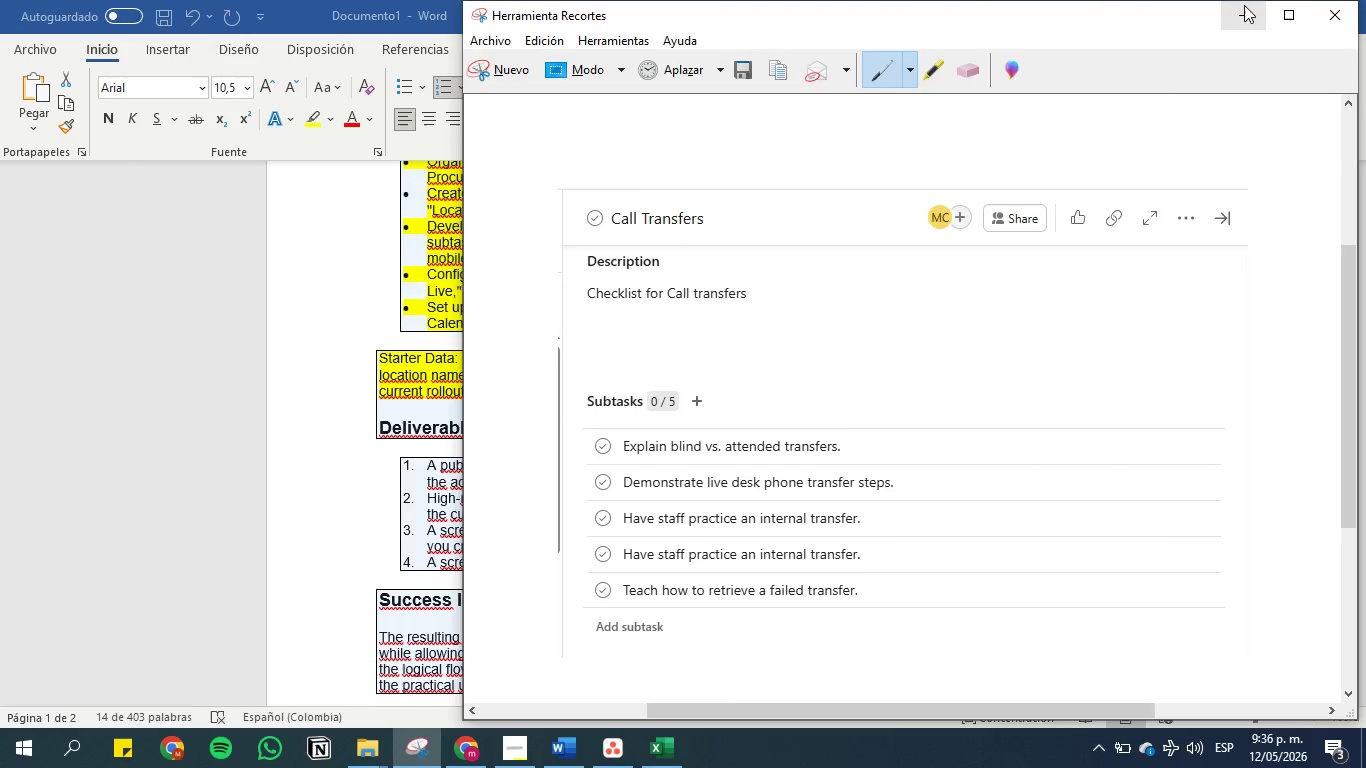 
left_click([1242, 7])
 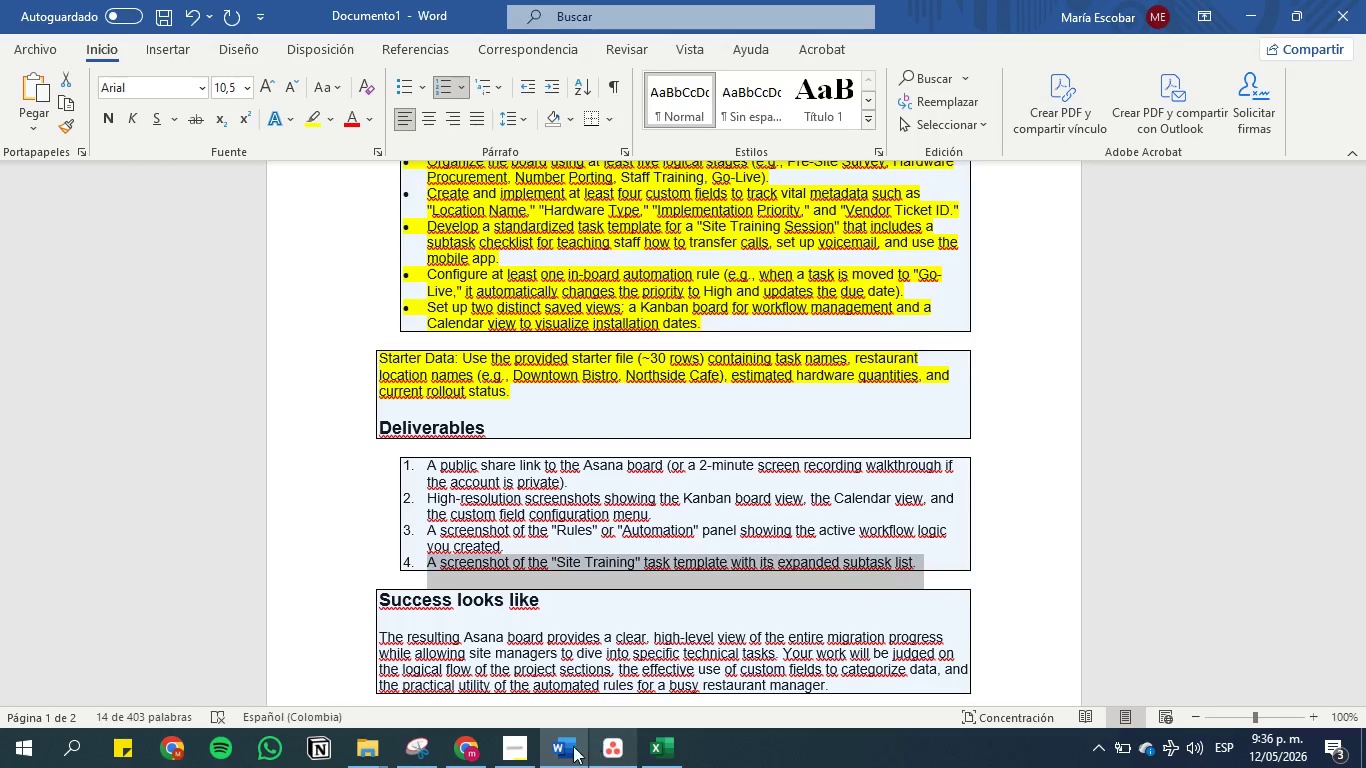 
left_click([606, 746])
 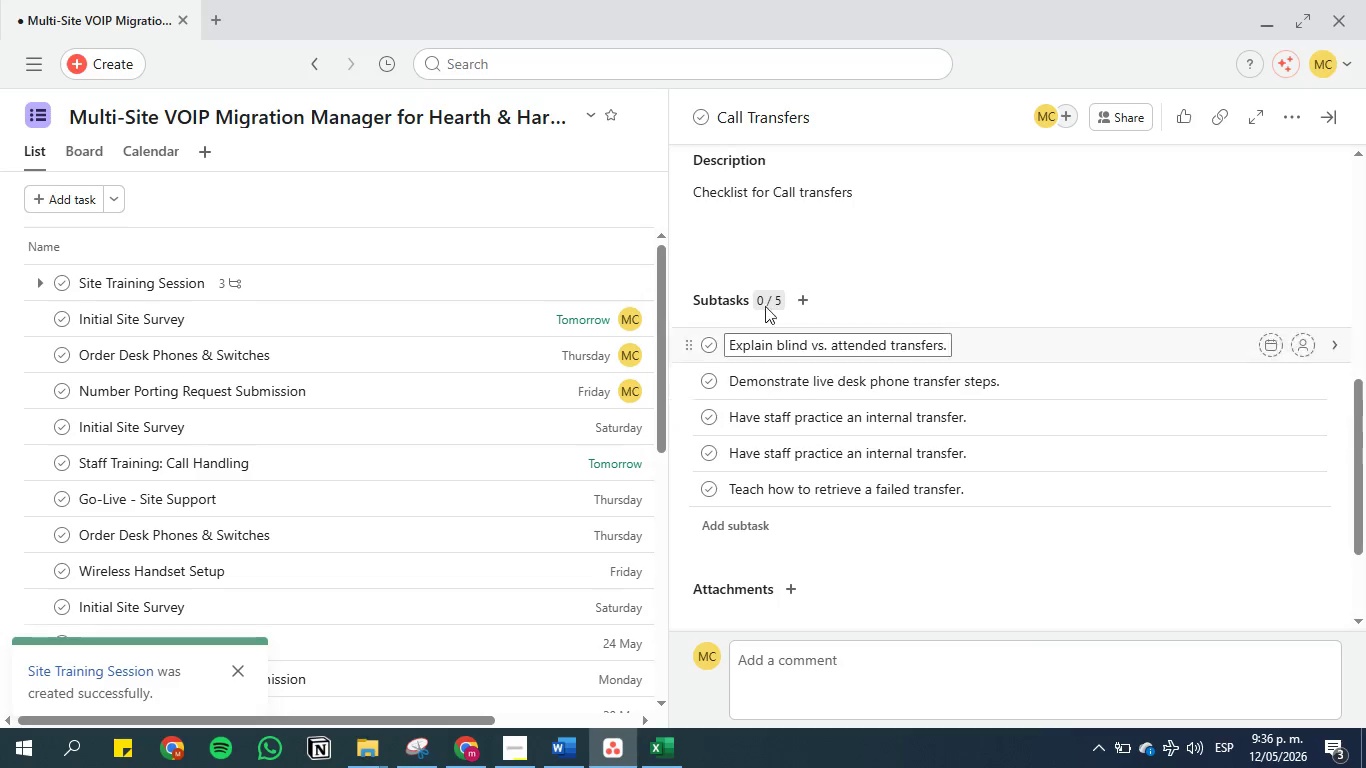 
scroll: coordinate [820, 193], scroll_direction: up, amount: 6.0
 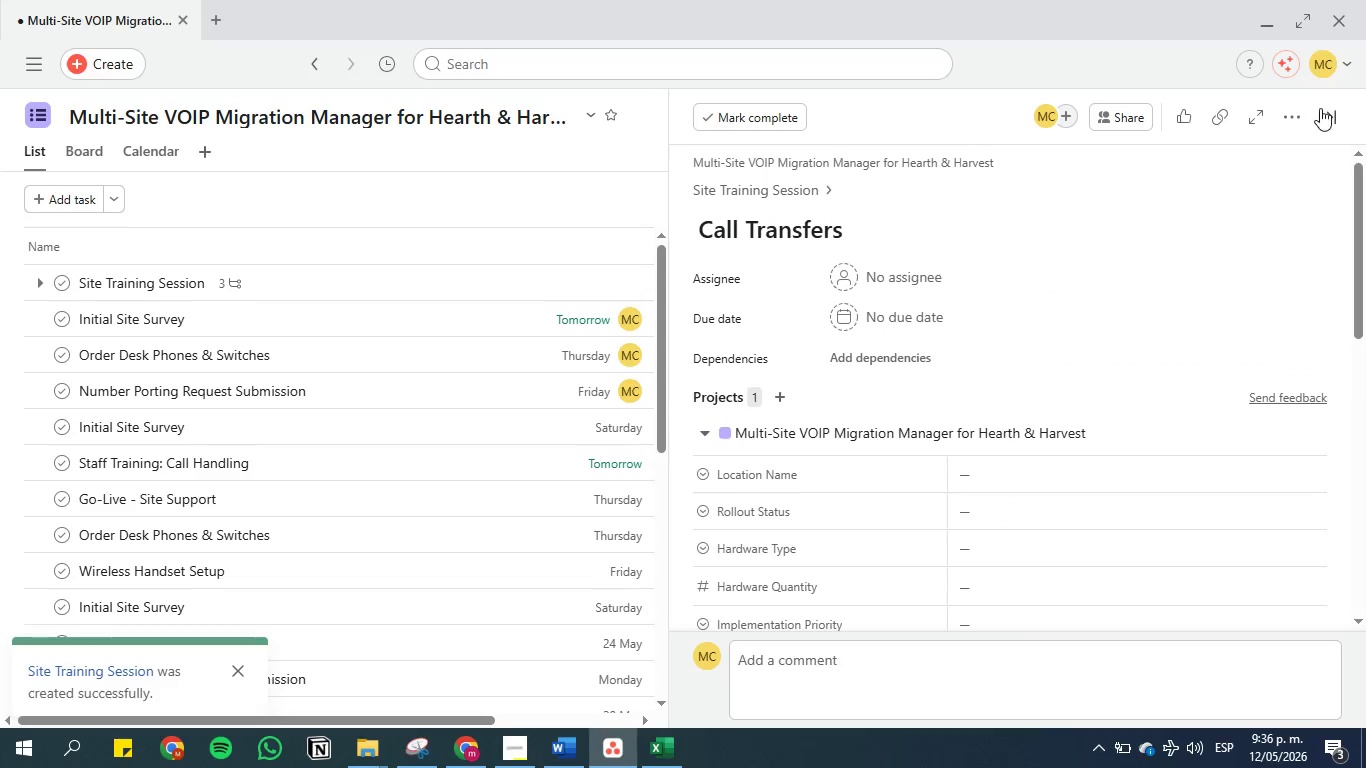 
left_click([1324, 109])
 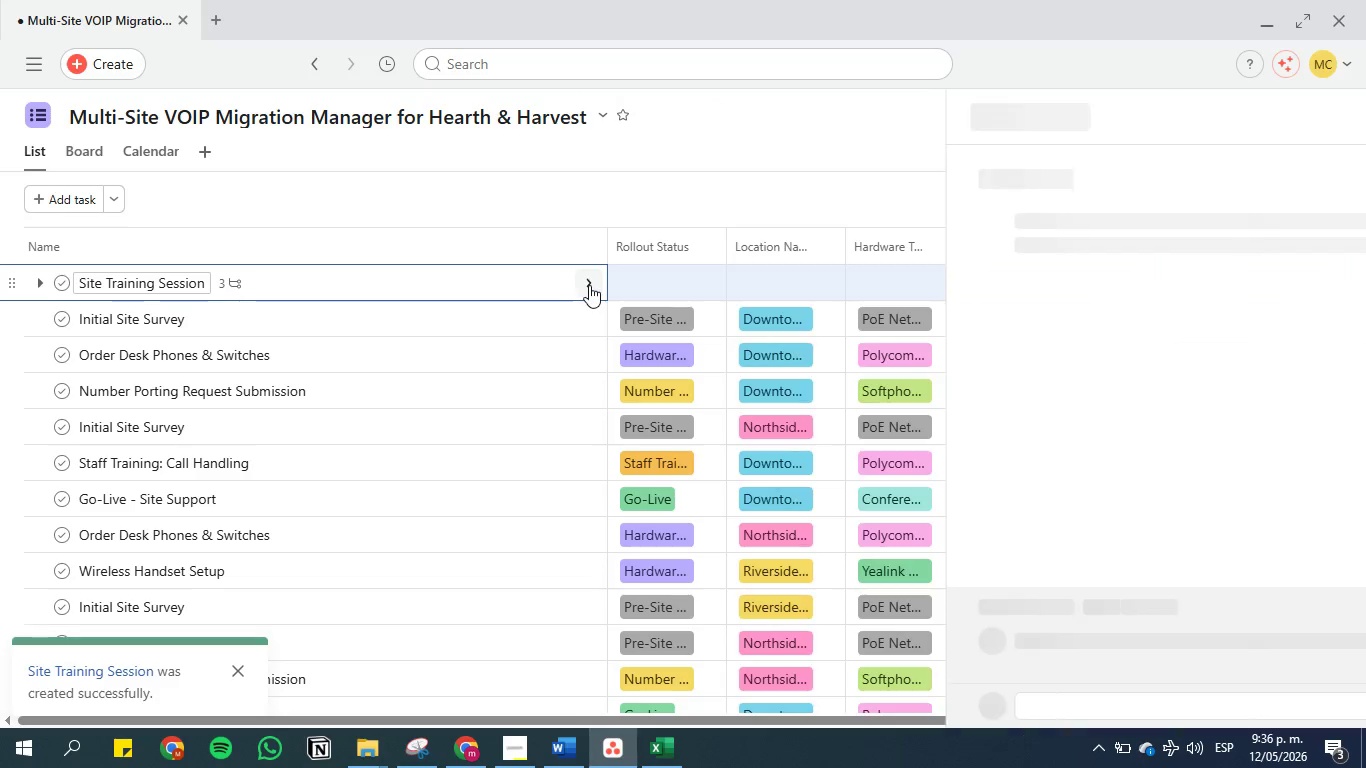 
scroll: coordinate [823, 421], scroll_direction: down, amount: 7.0
 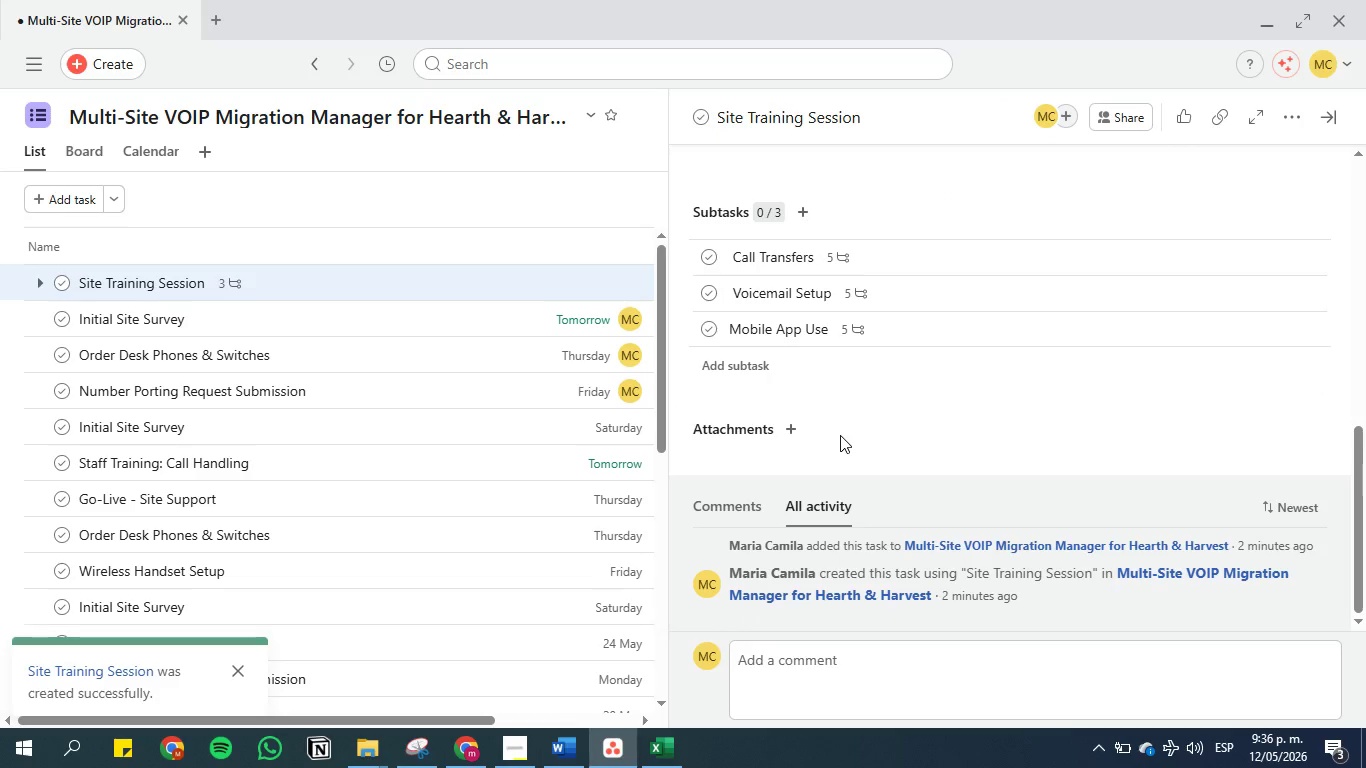 
scroll: coordinate [841, 412], scroll_direction: up, amount: 2.0
 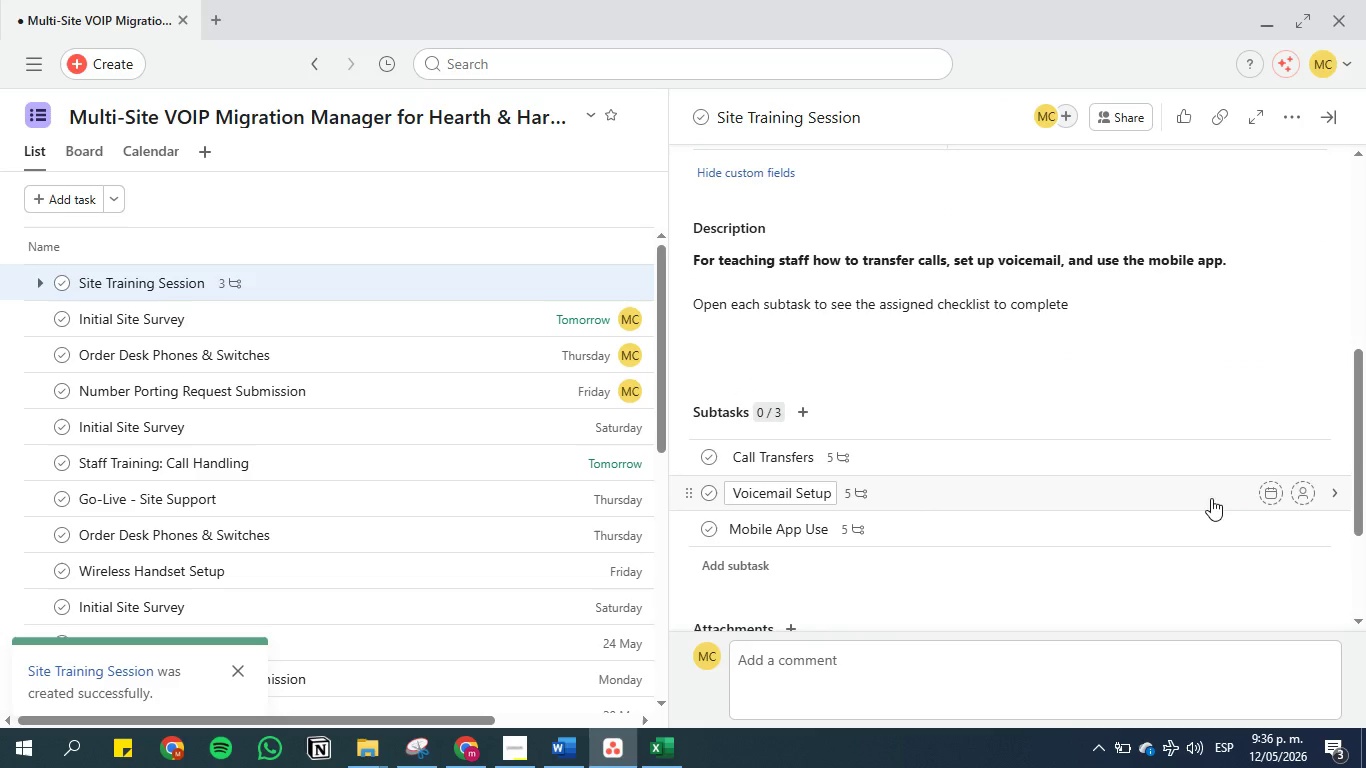 
left_click([1209, 497])
 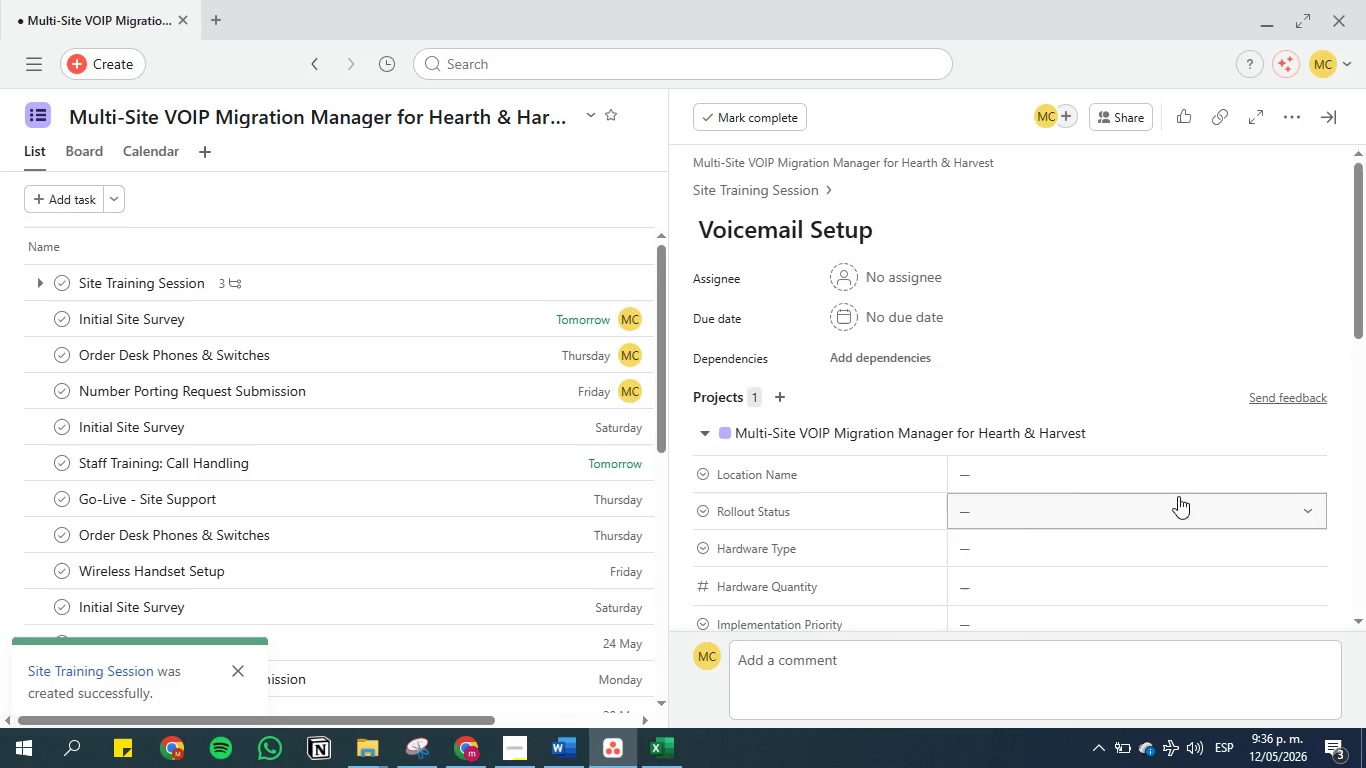 
scroll: coordinate [870, 452], scroll_direction: down, amount: 7.0
 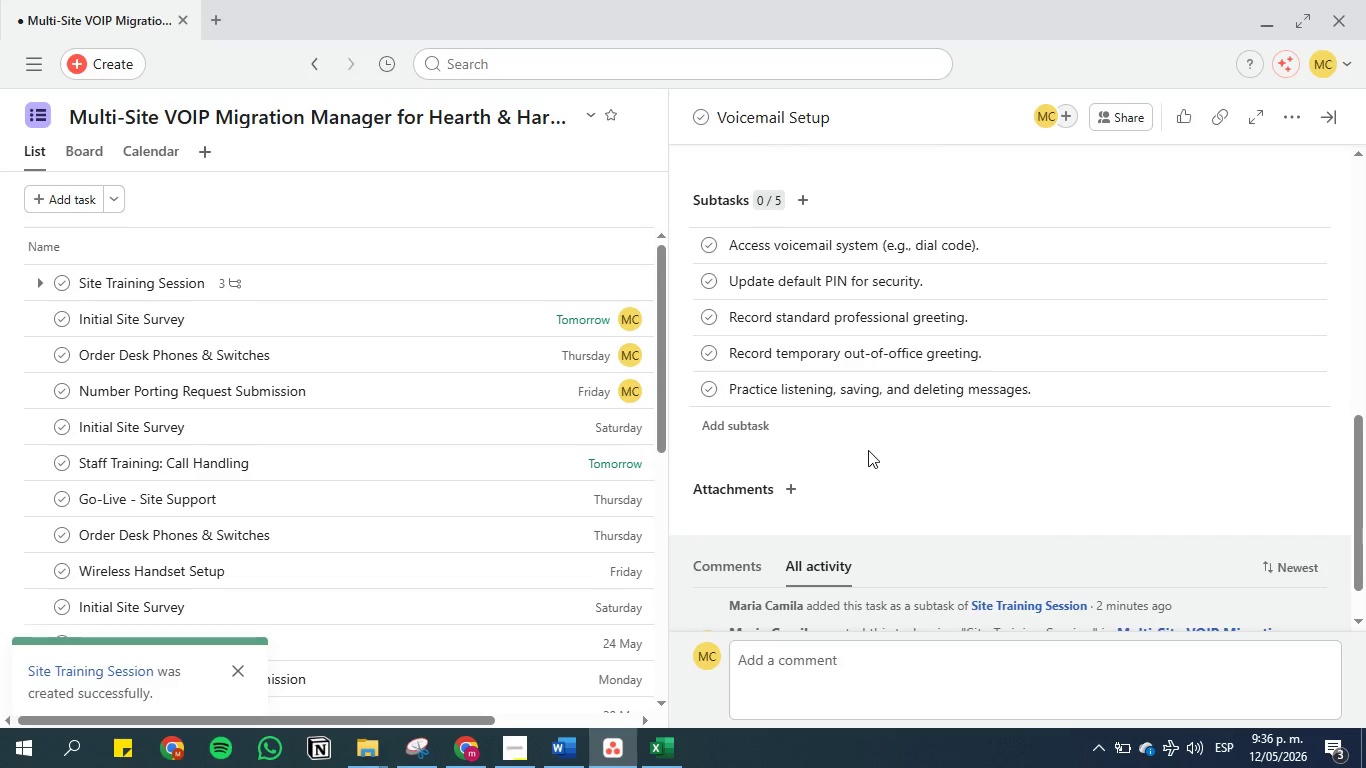 
scroll: coordinate [865, 450], scroll_direction: up, amount: 1.0
 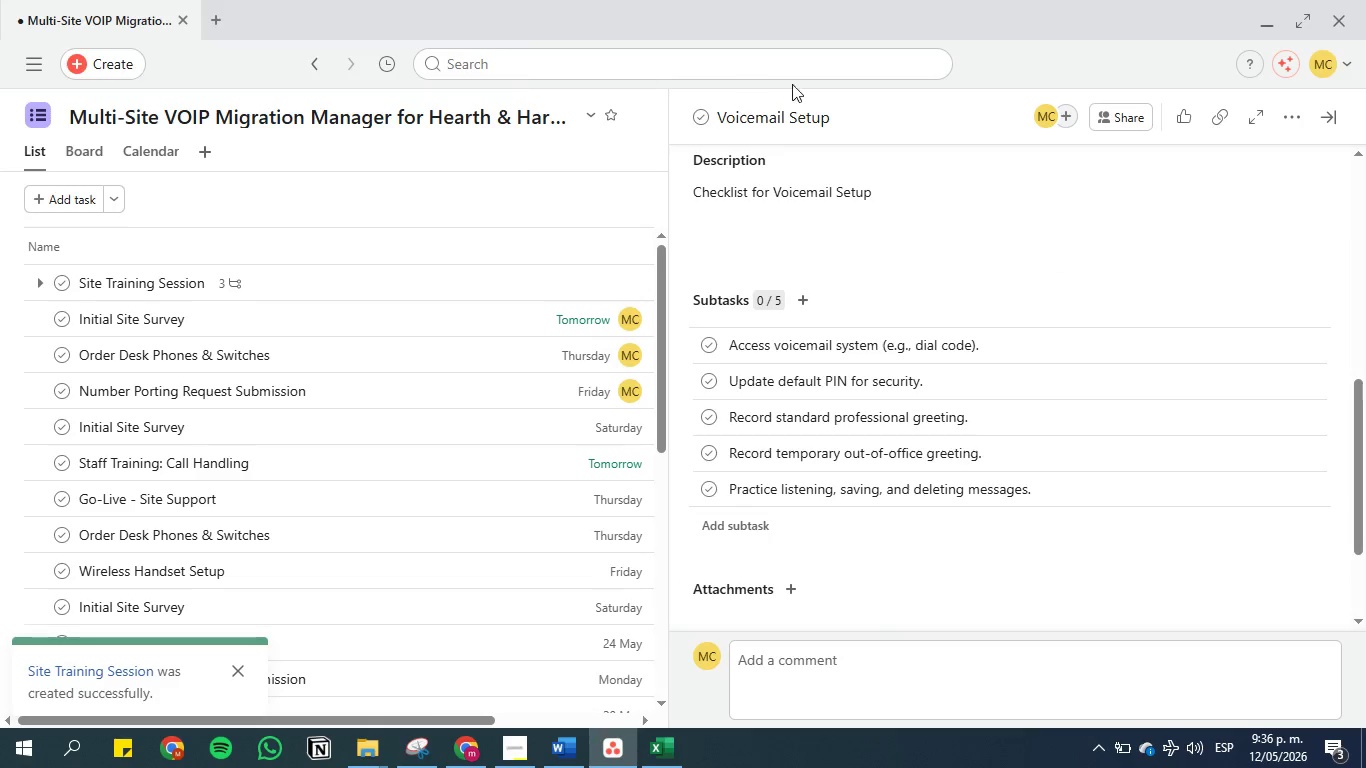 
left_click_drag(start_coordinate=[668, 86], to_coordinate=[1349, 585])
 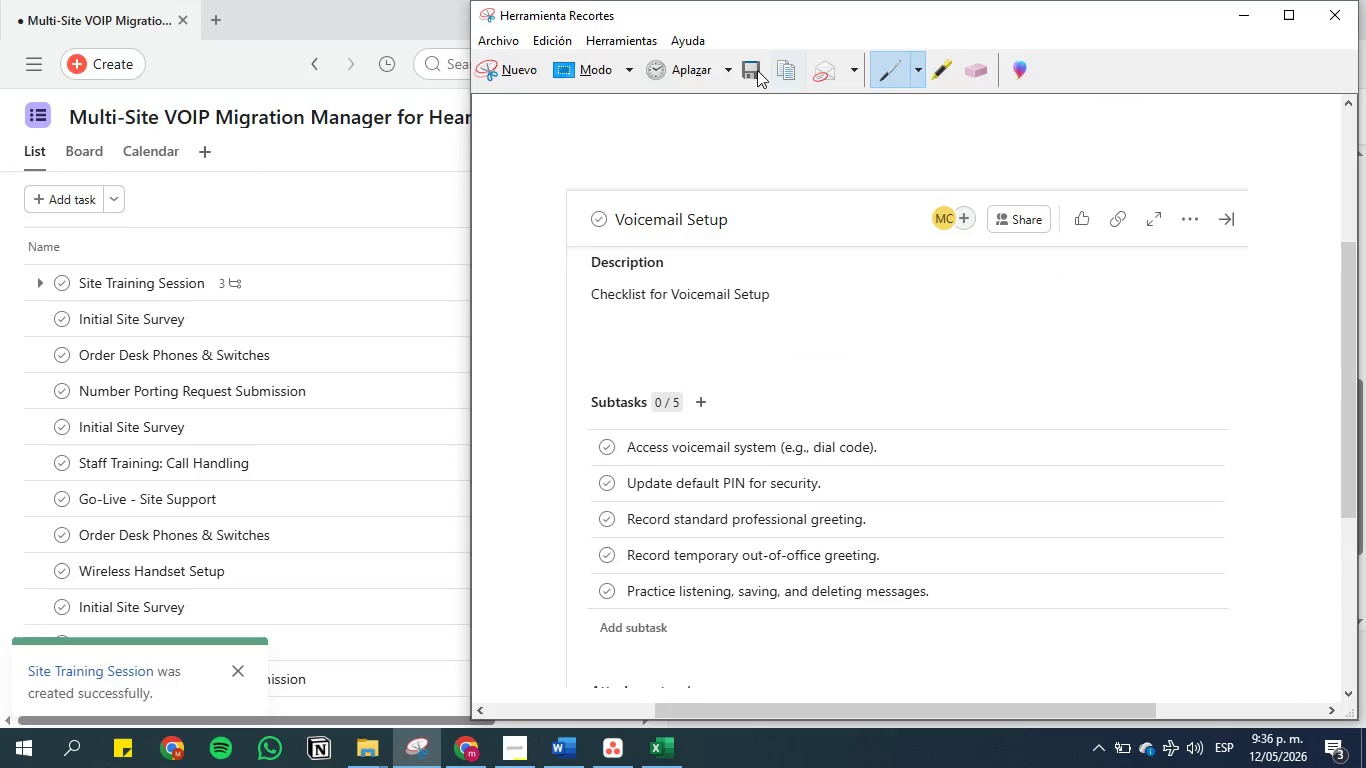 
left_click([749, 74])
 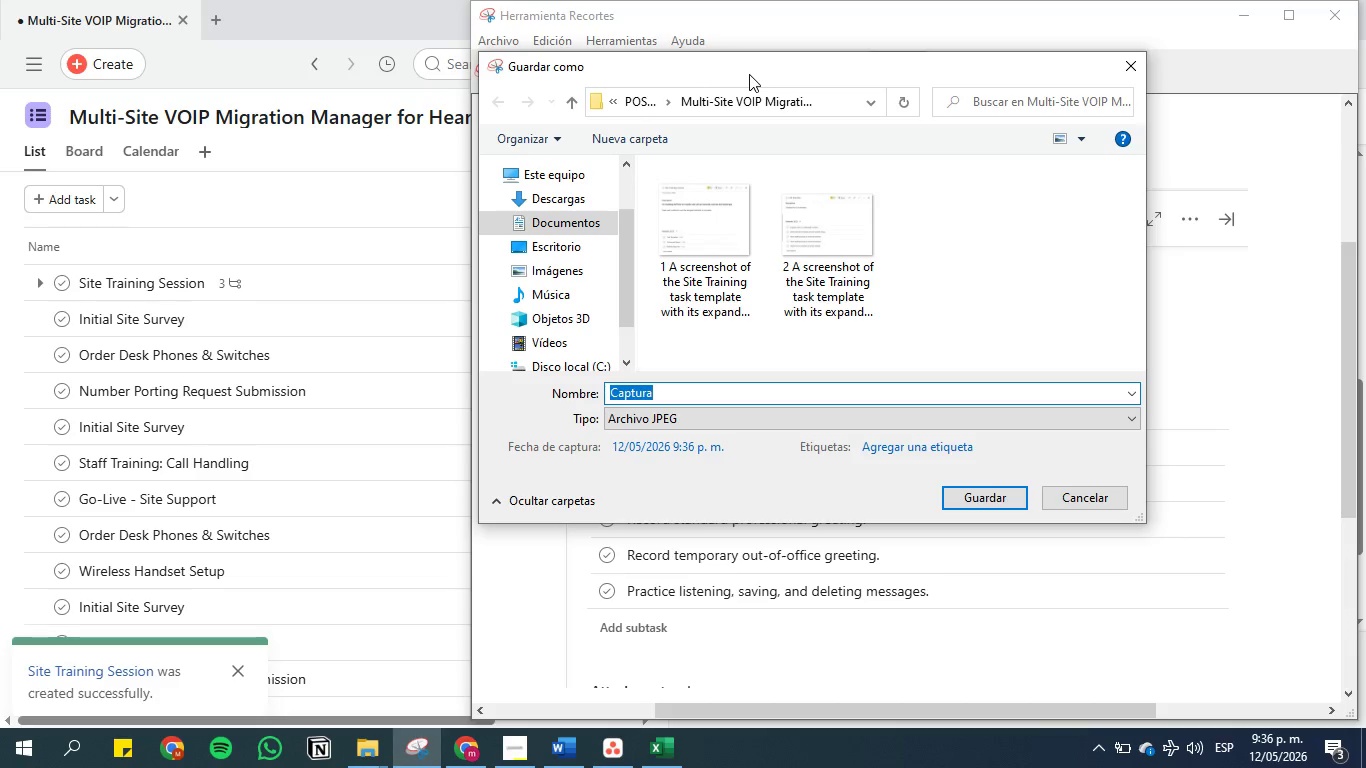 
key(Backspace)
 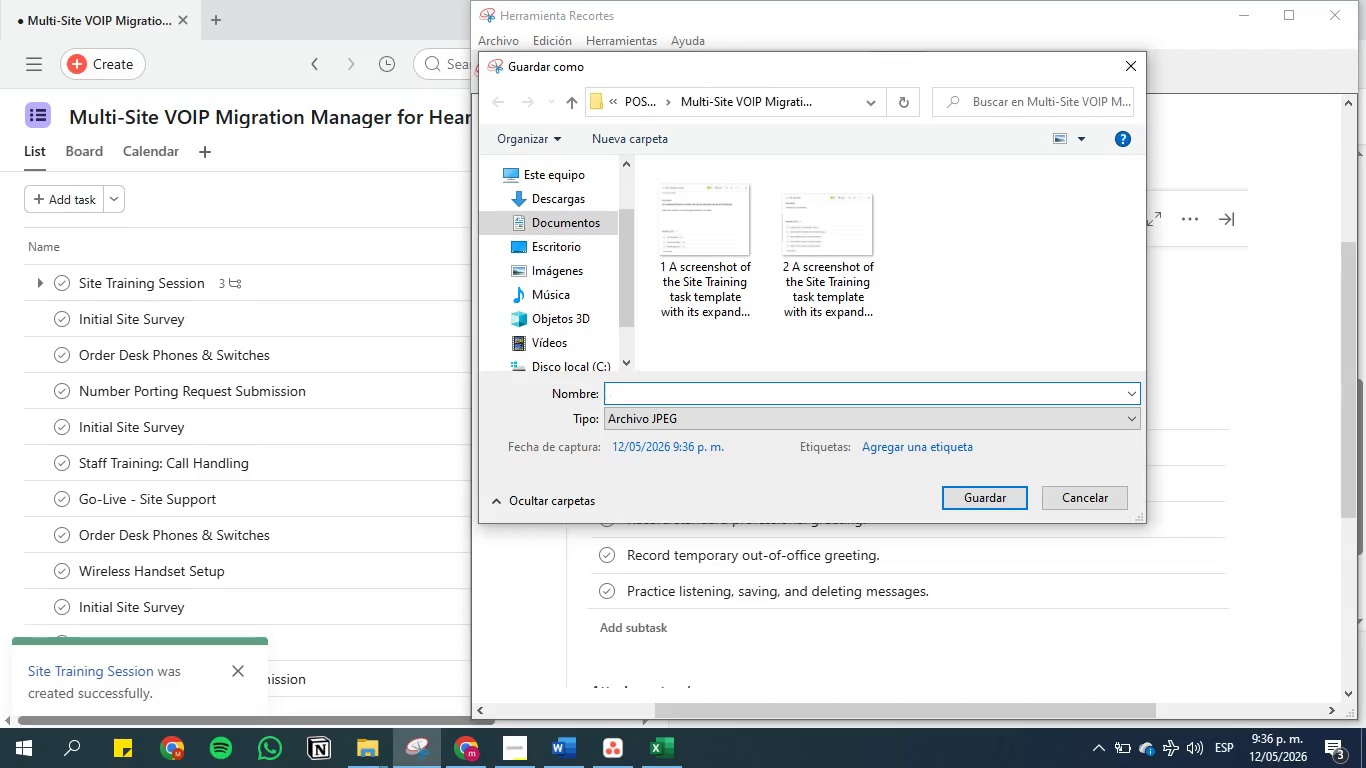 
key(3)
 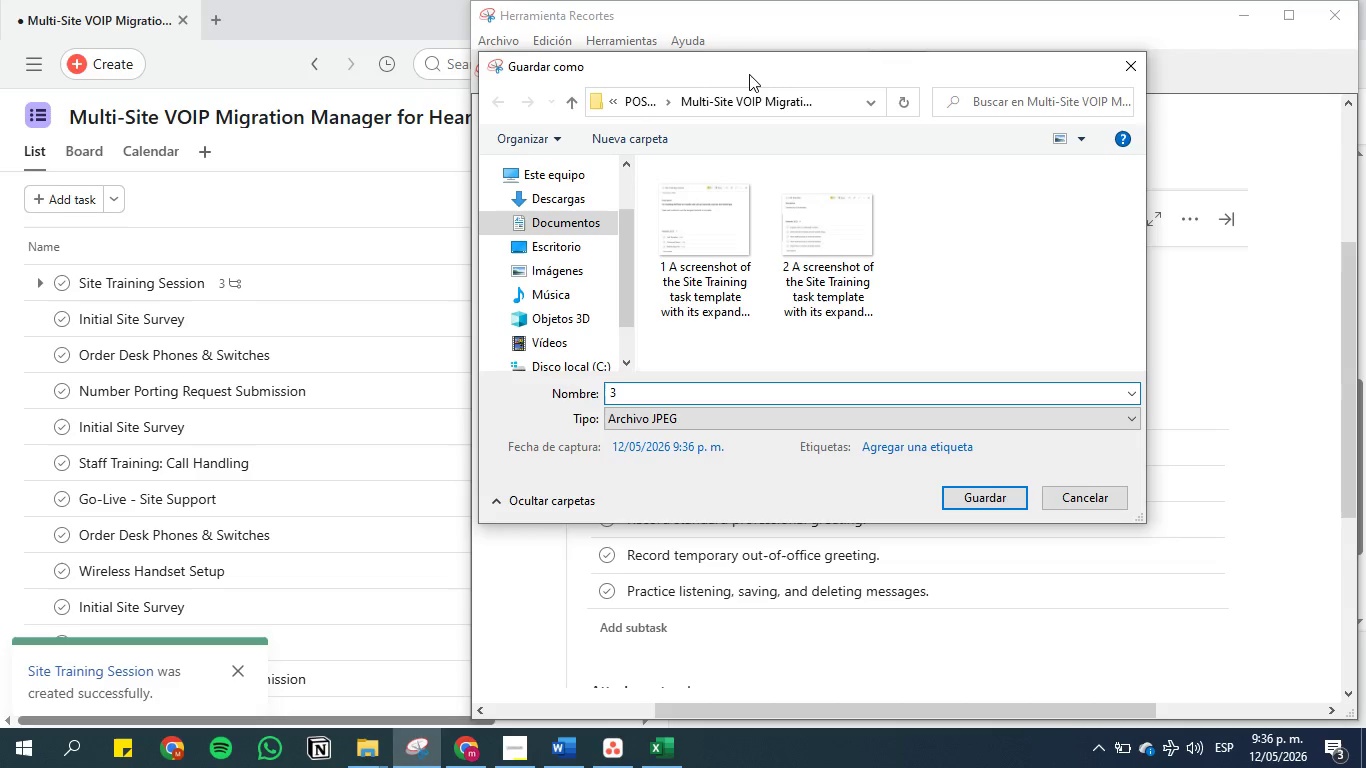 
key(Space)
 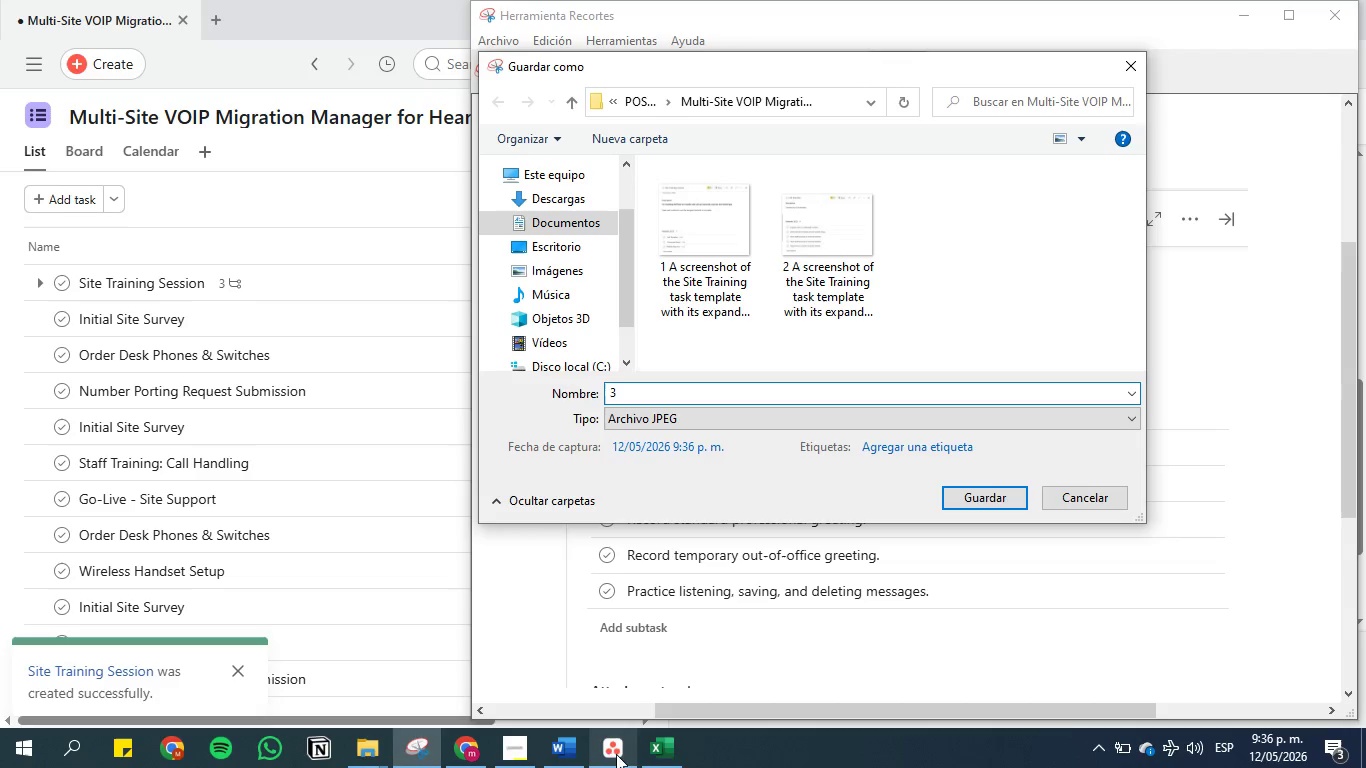 
left_click([578, 746])
 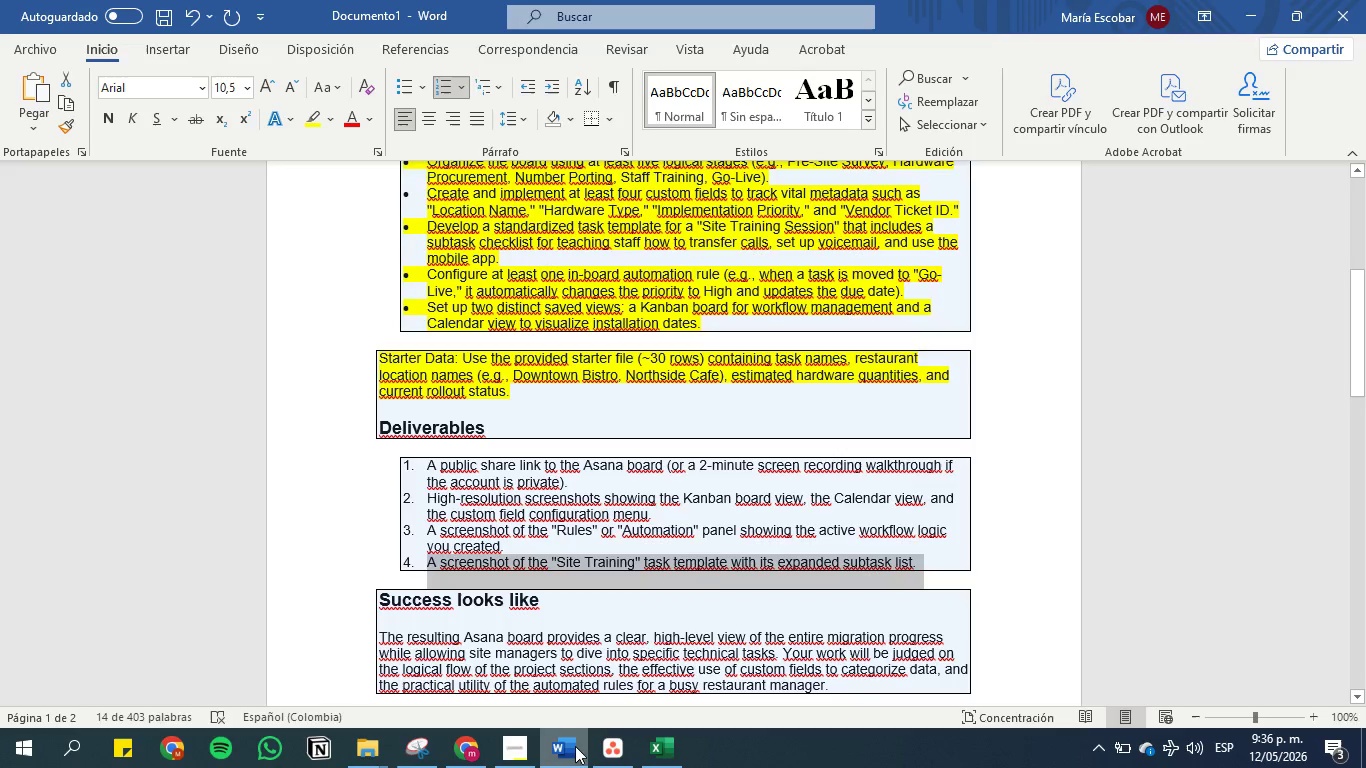 
key(Control+C)
 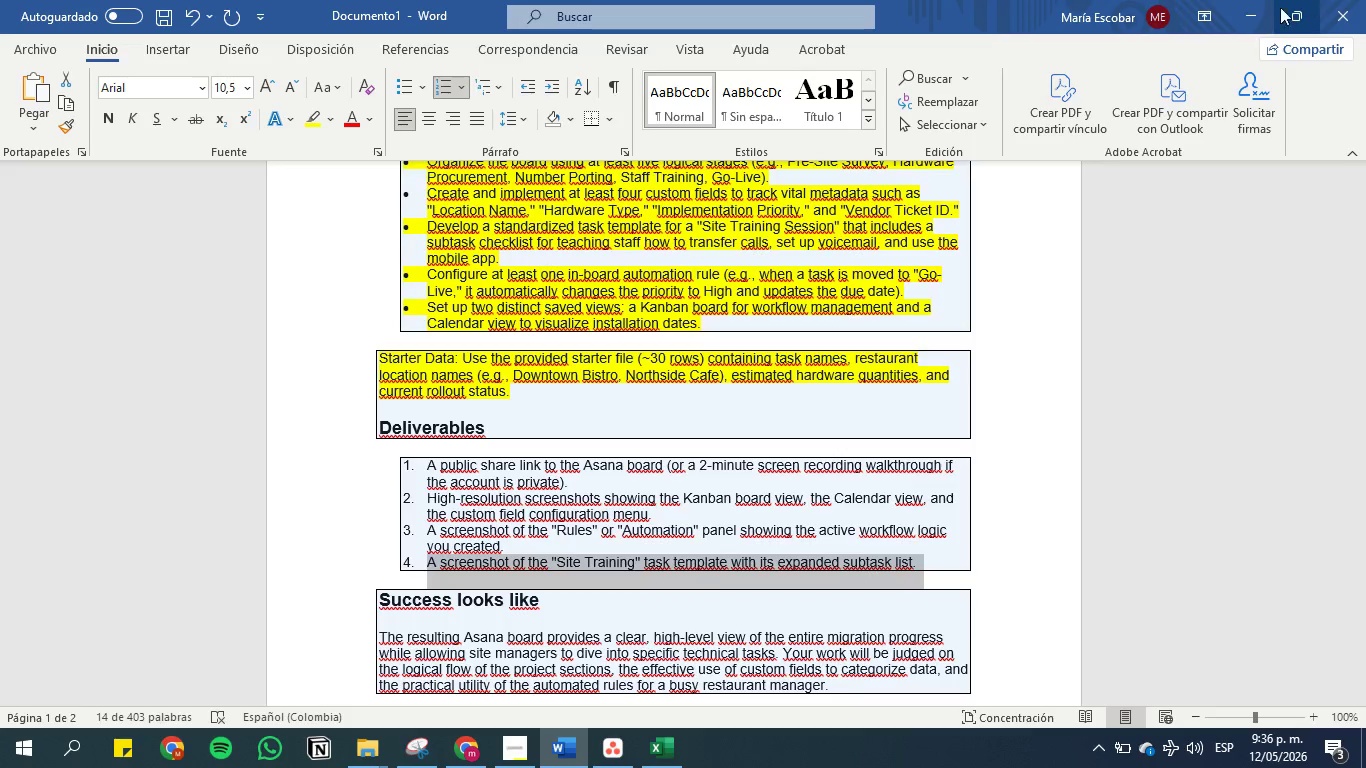 
left_click([1265, 9])
 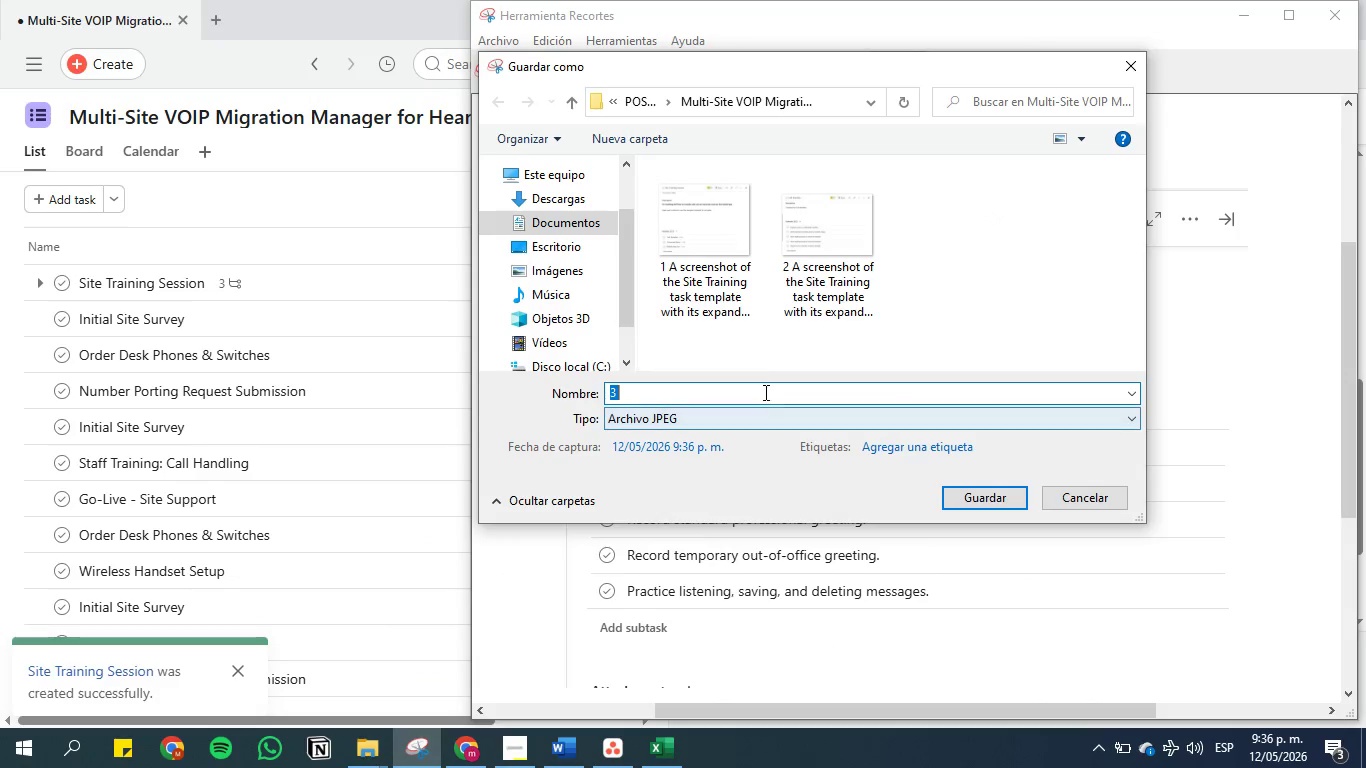 
left_click([761, 389])
 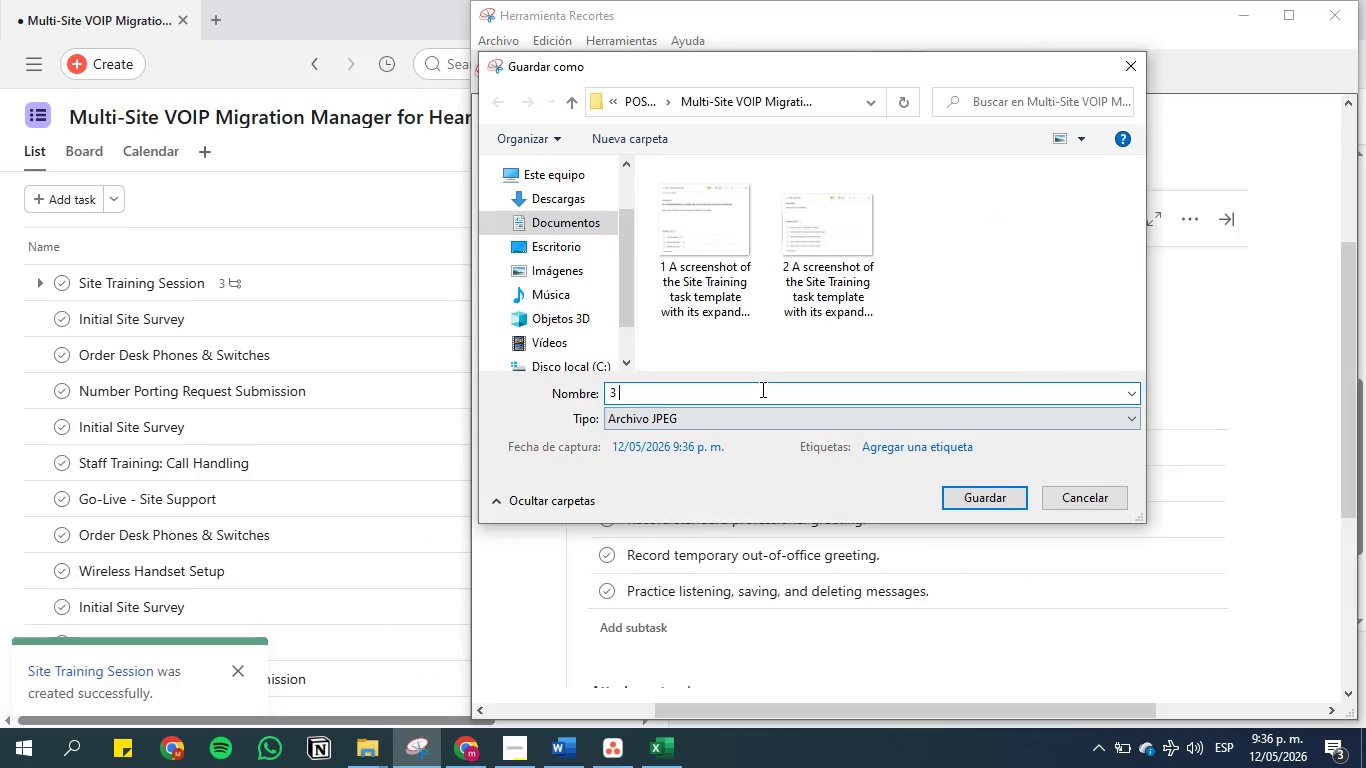 
key(Control+V)
 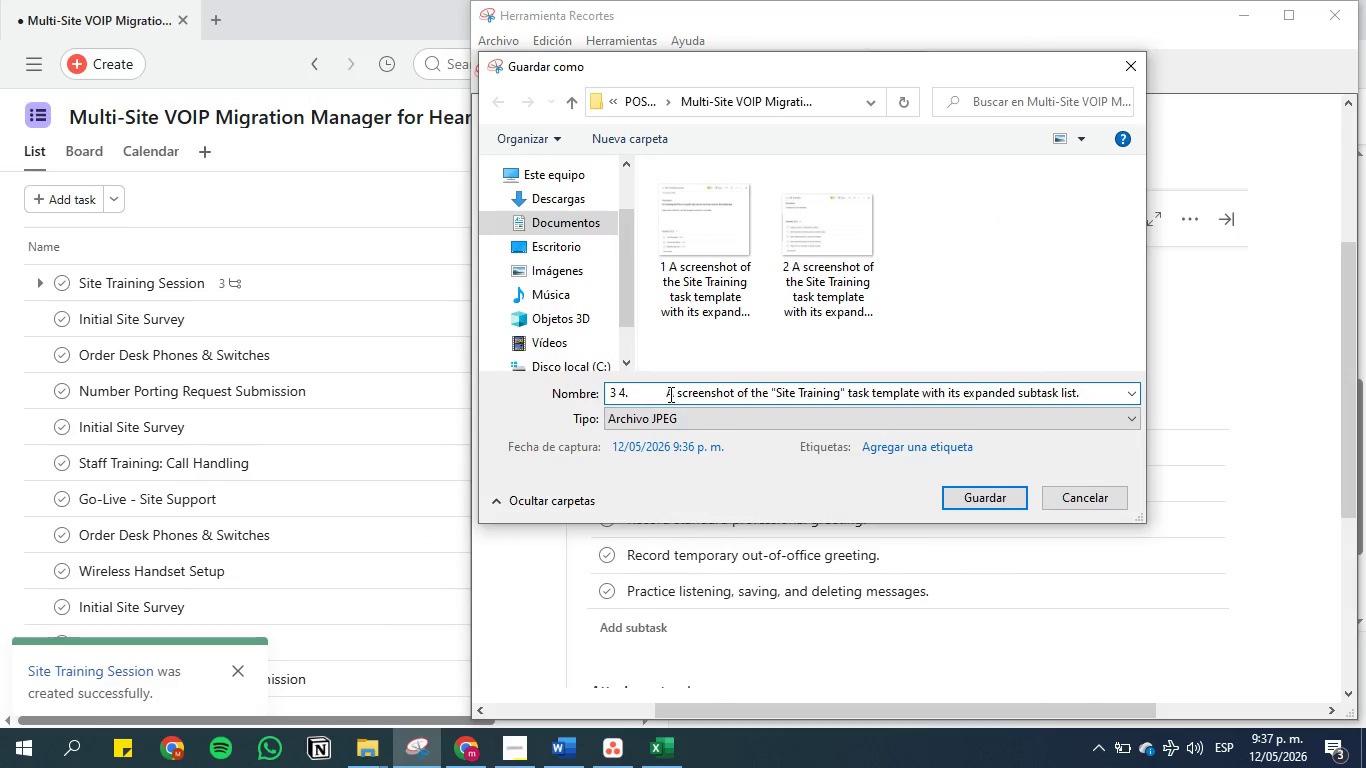 
left_click([669, 394])
 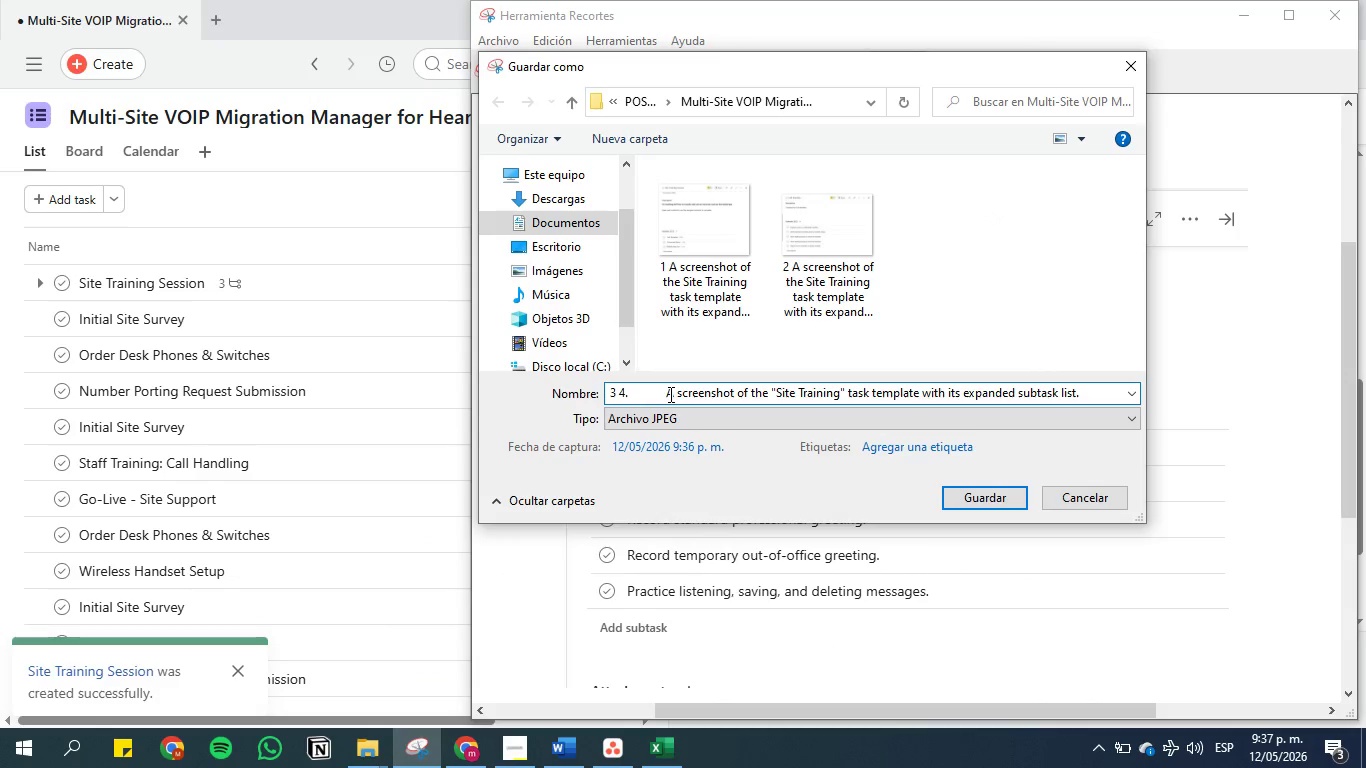 
key(Backspace)
 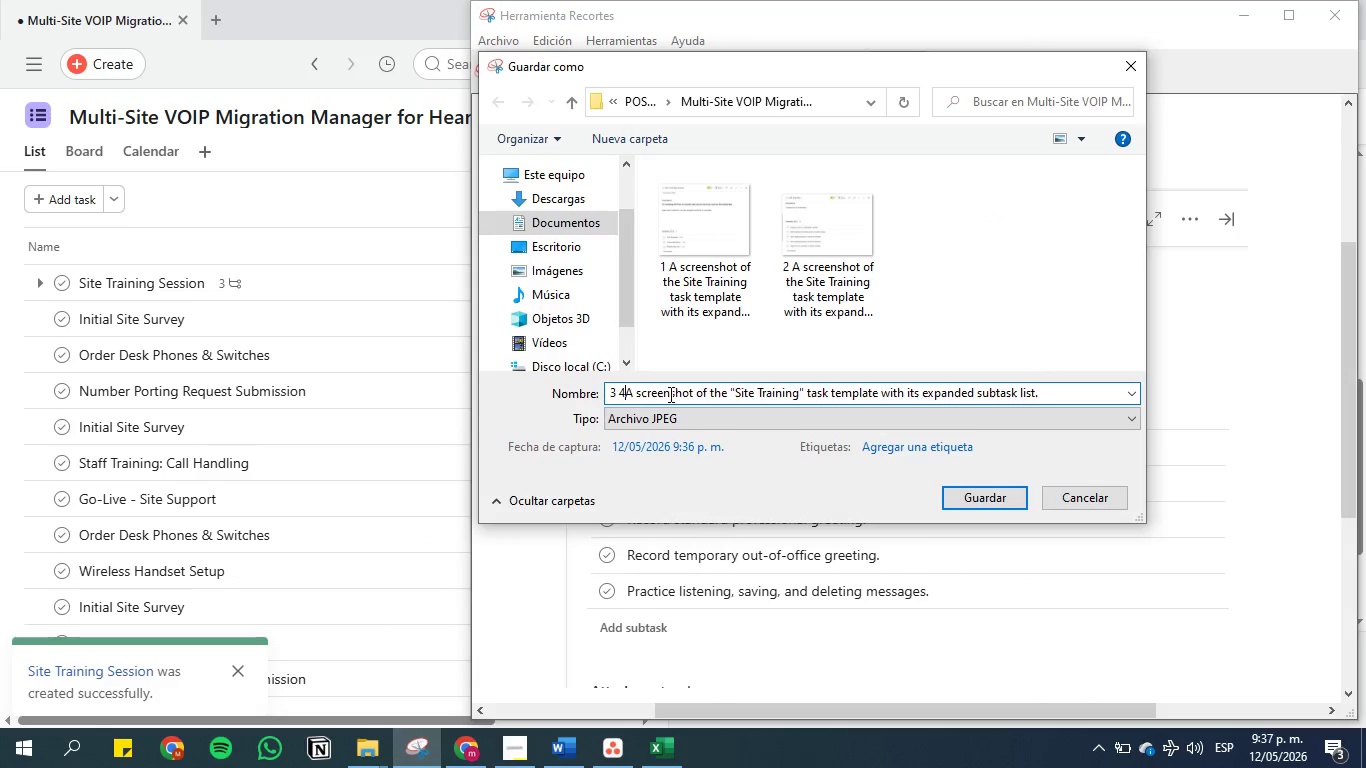 
key(Backspace)
 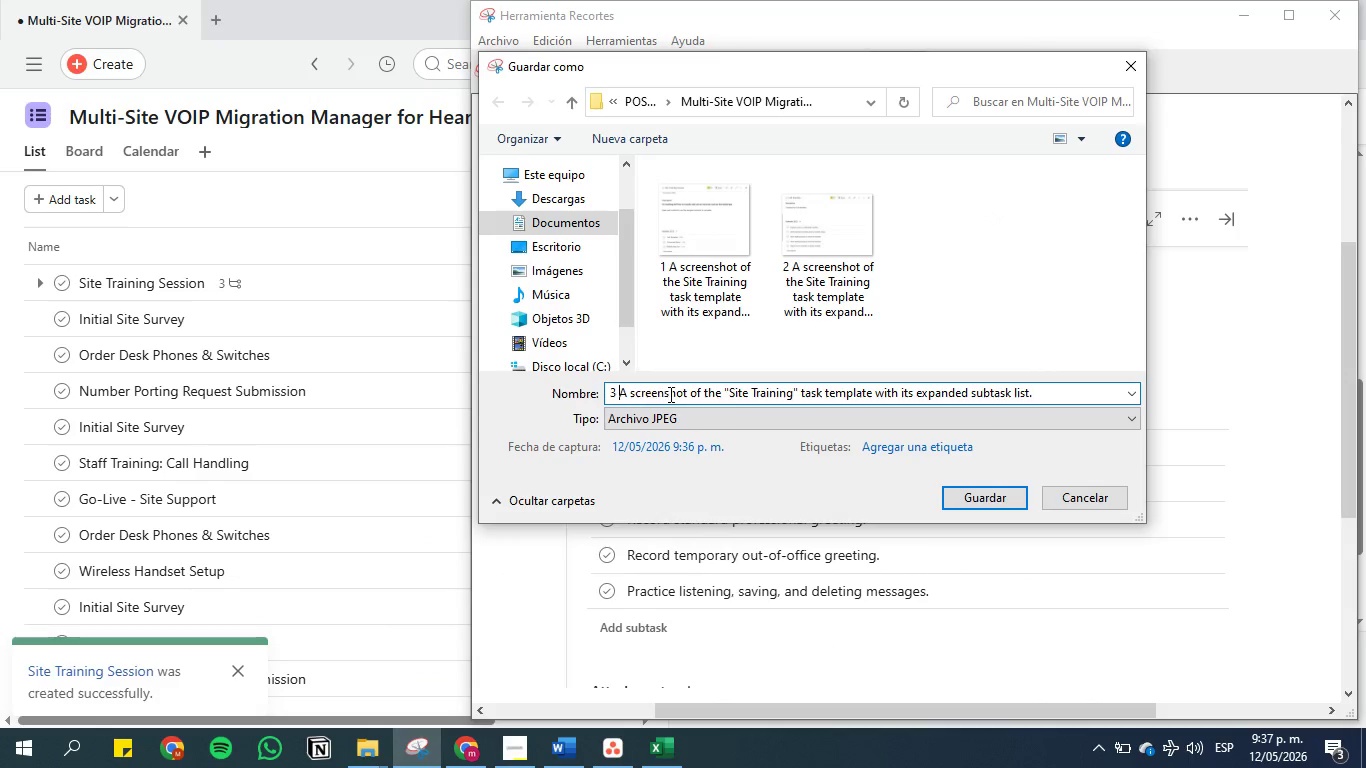 
key(Backspace)
 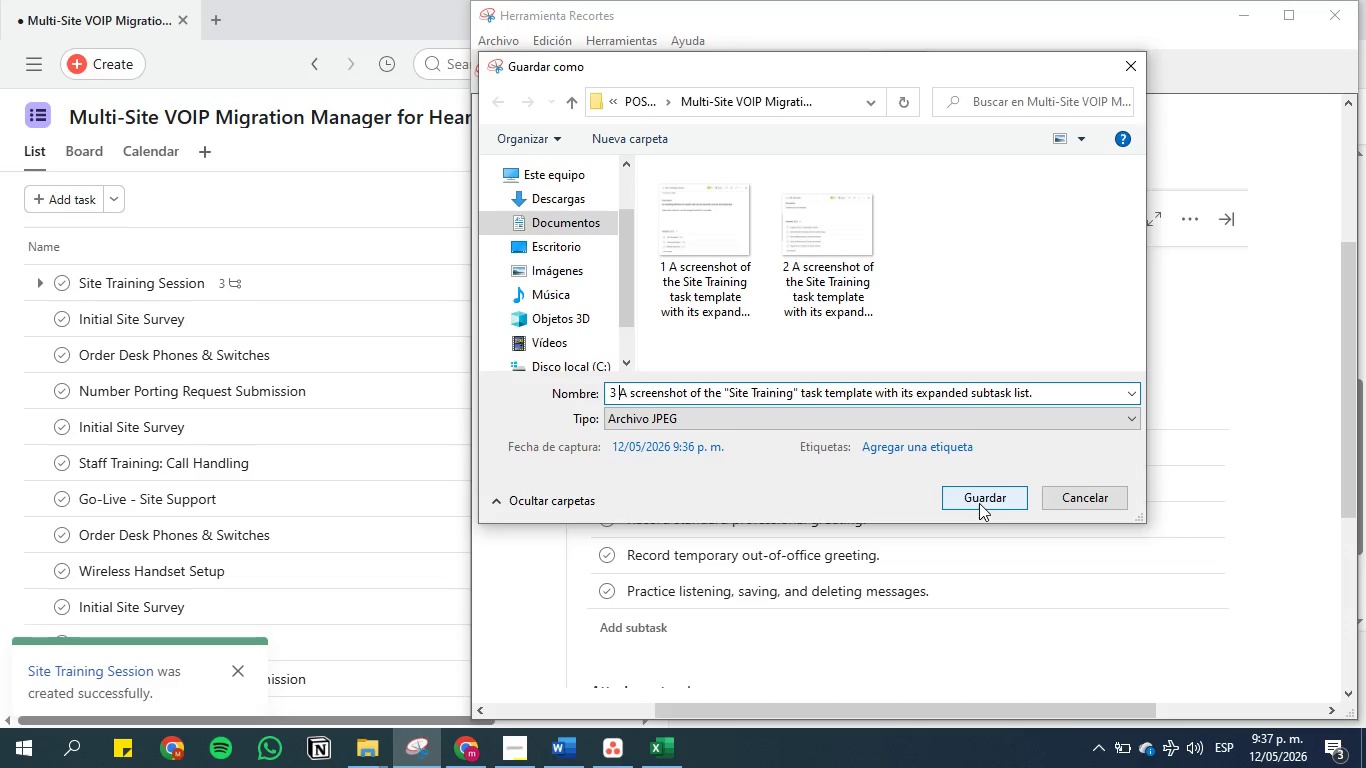 
wait(7.53)
 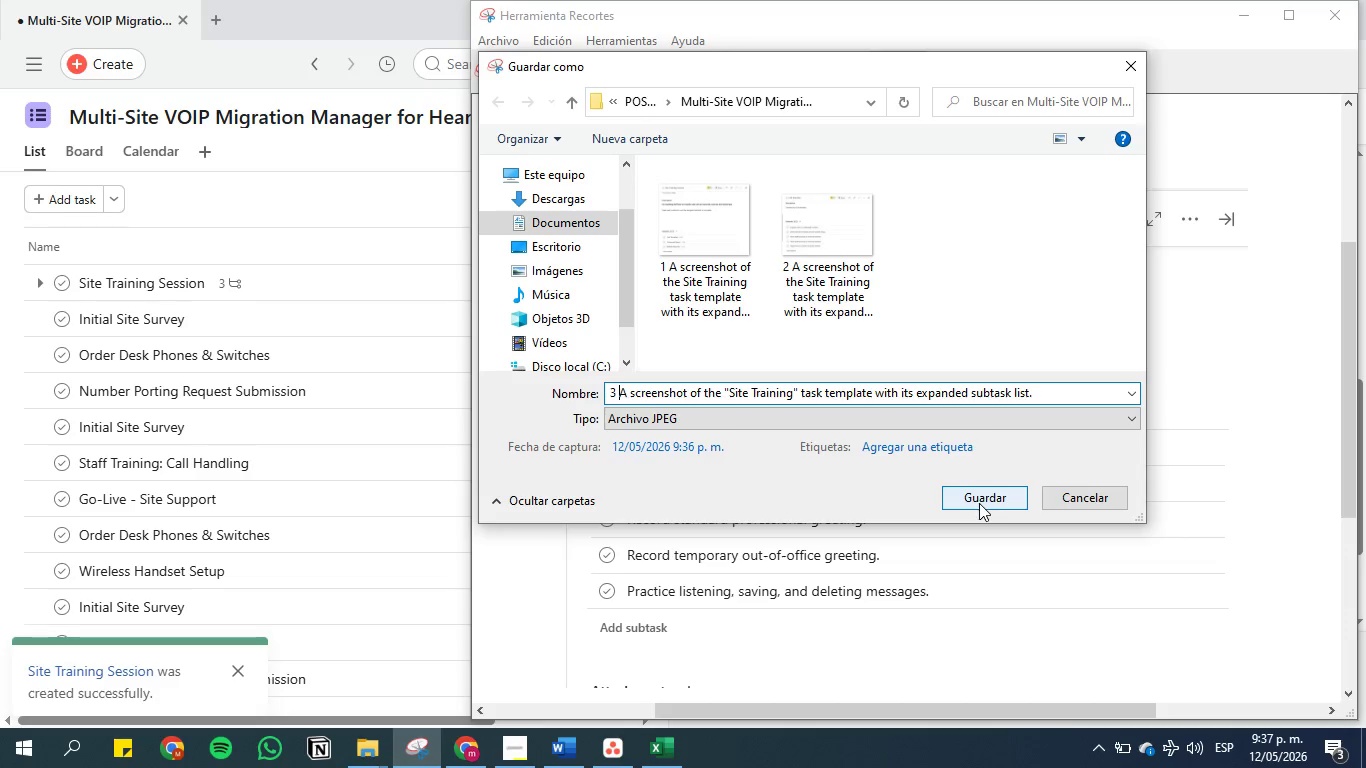 
left_click([794, 390])
 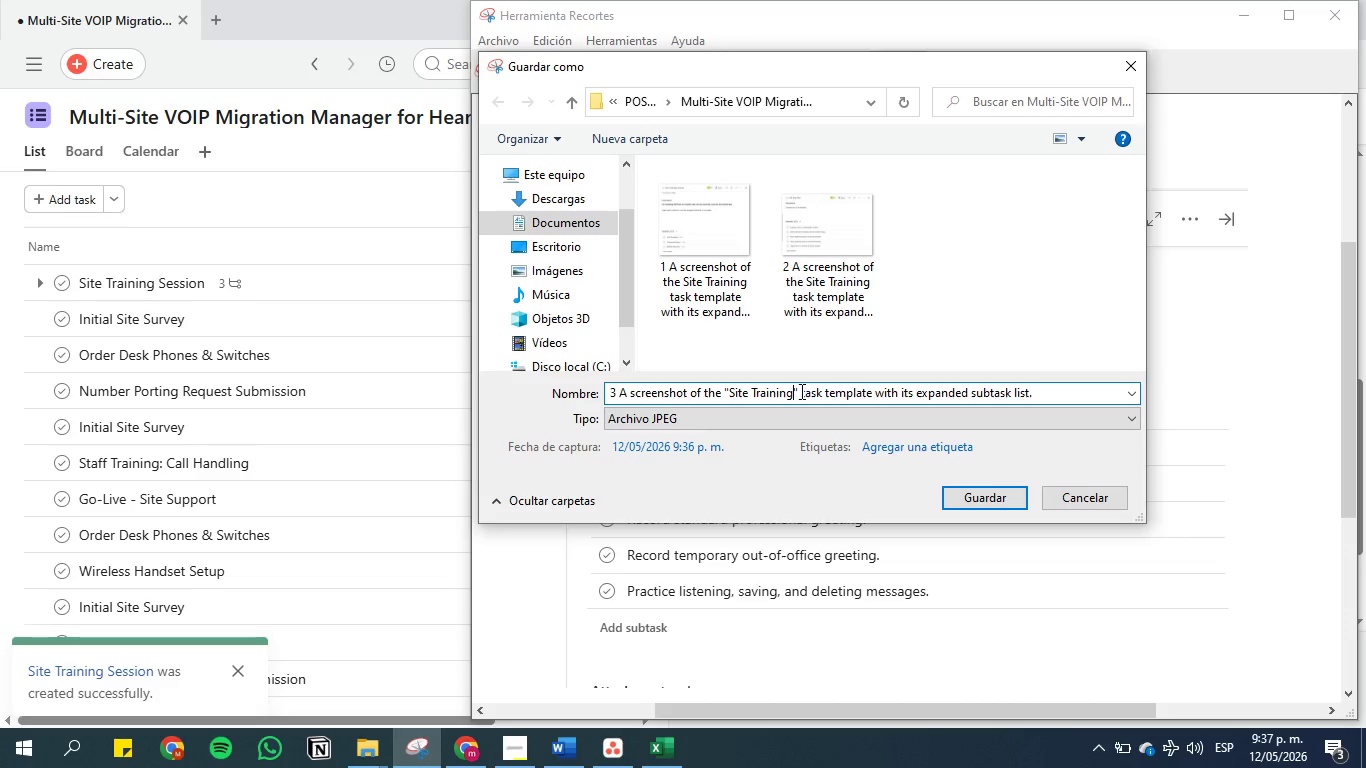 
left_click([802, 391])
 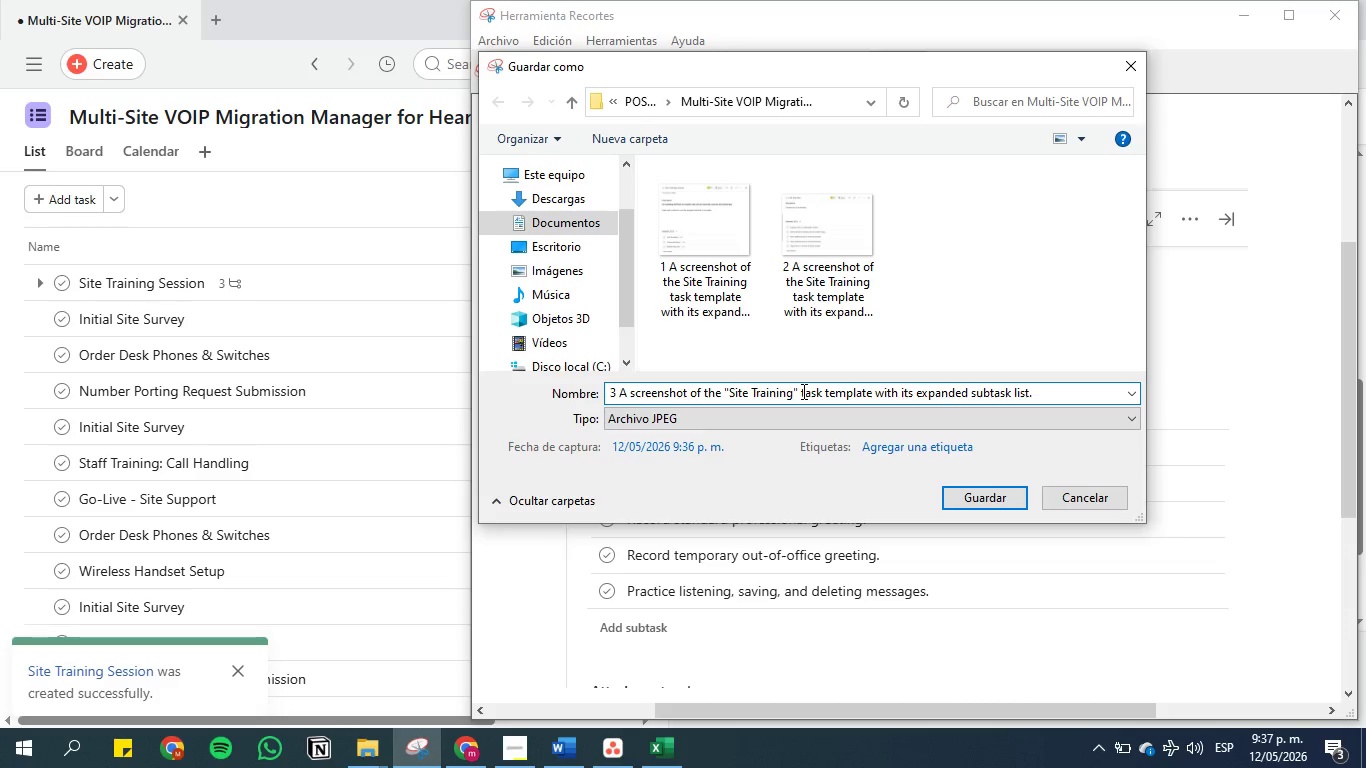 
key(Backspace)
 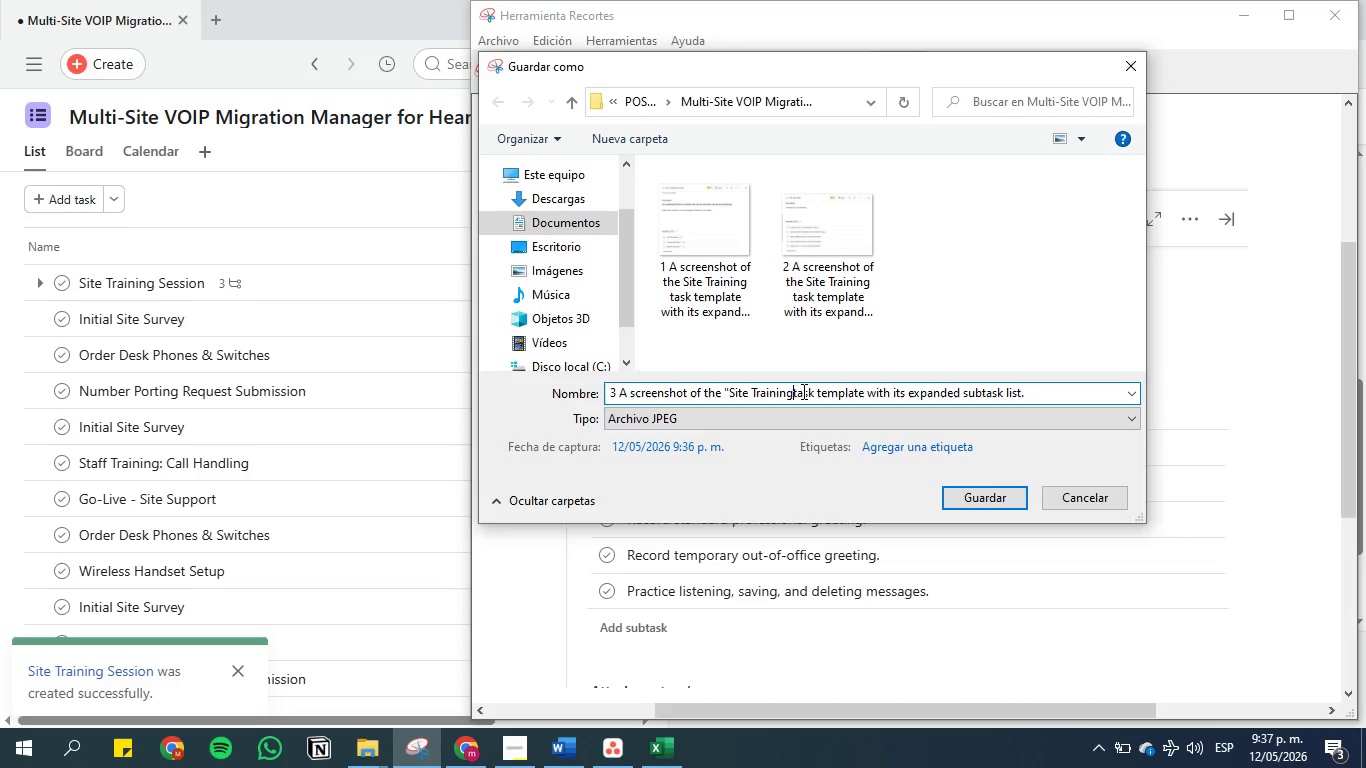 
key(Backspace)
 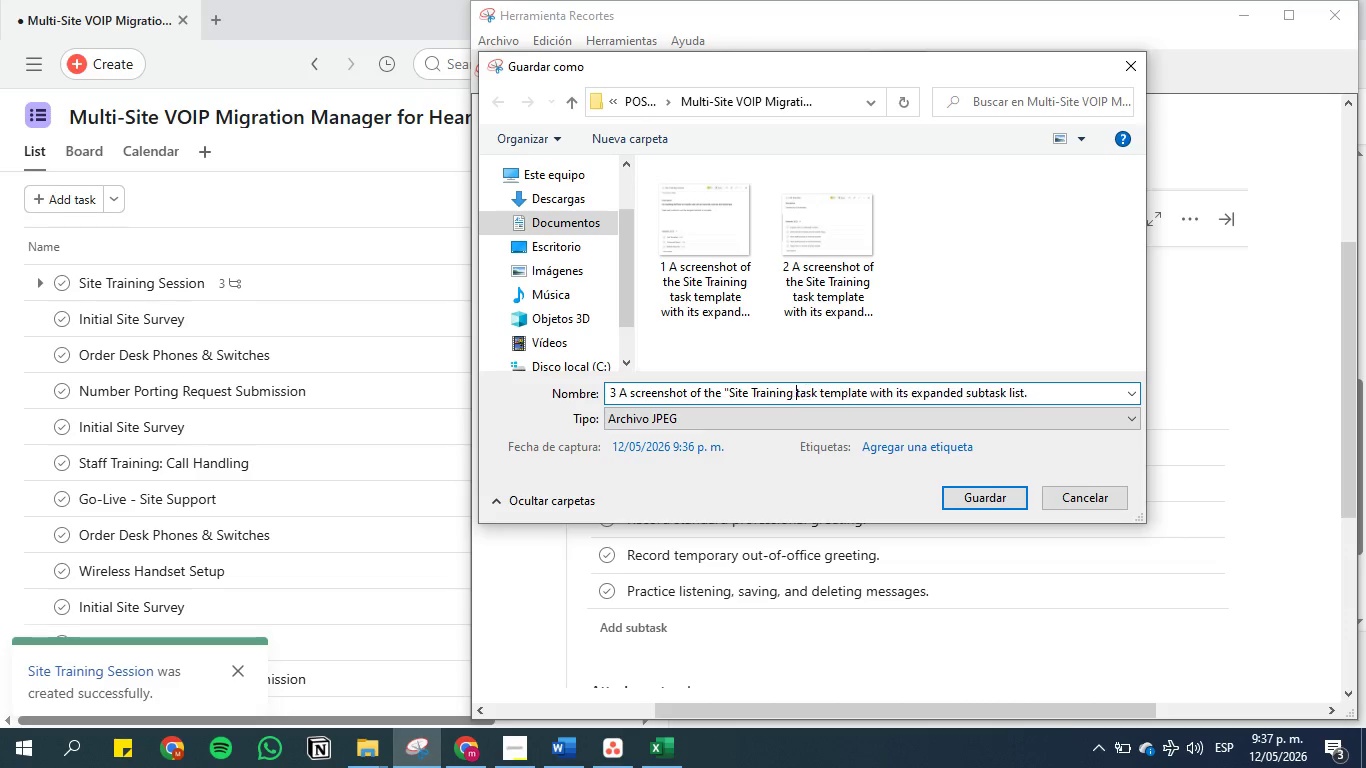 
key(Space)
 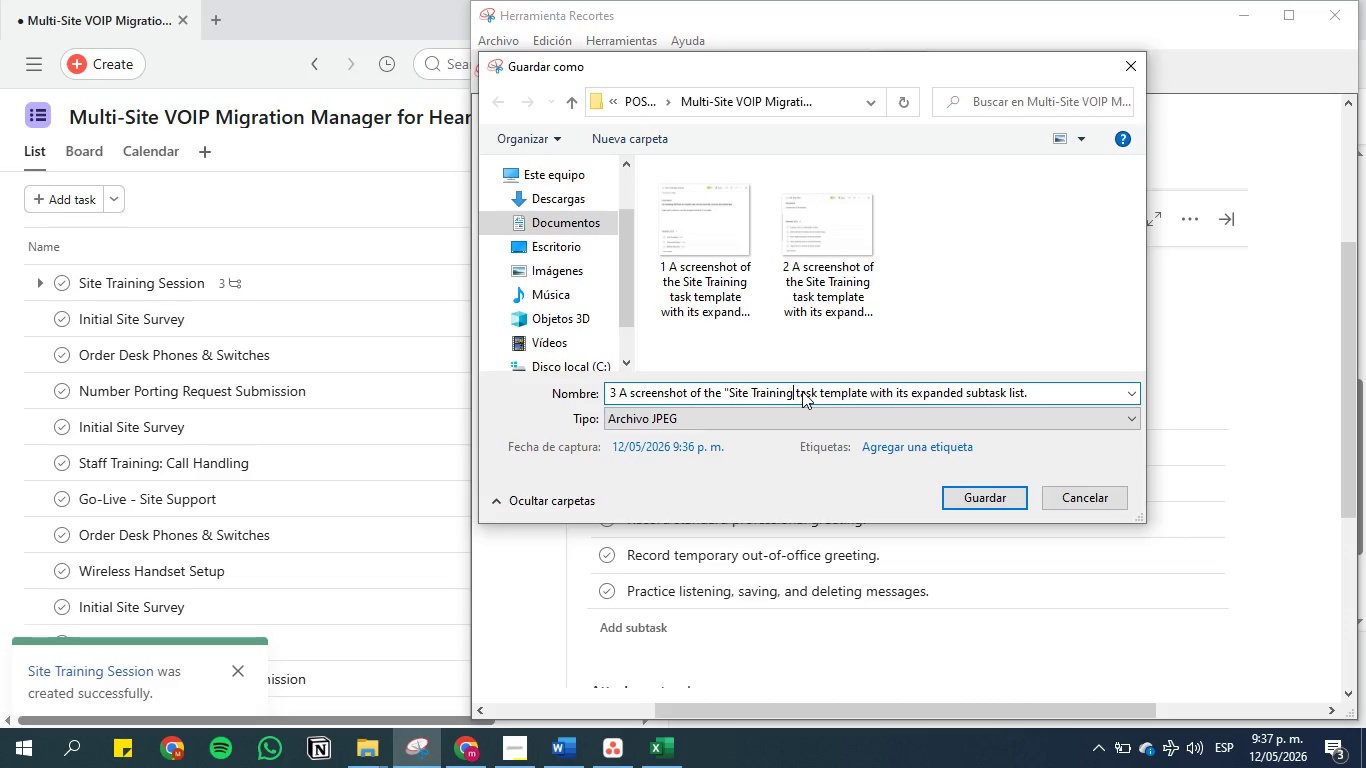 
key(ArrowLeft)
 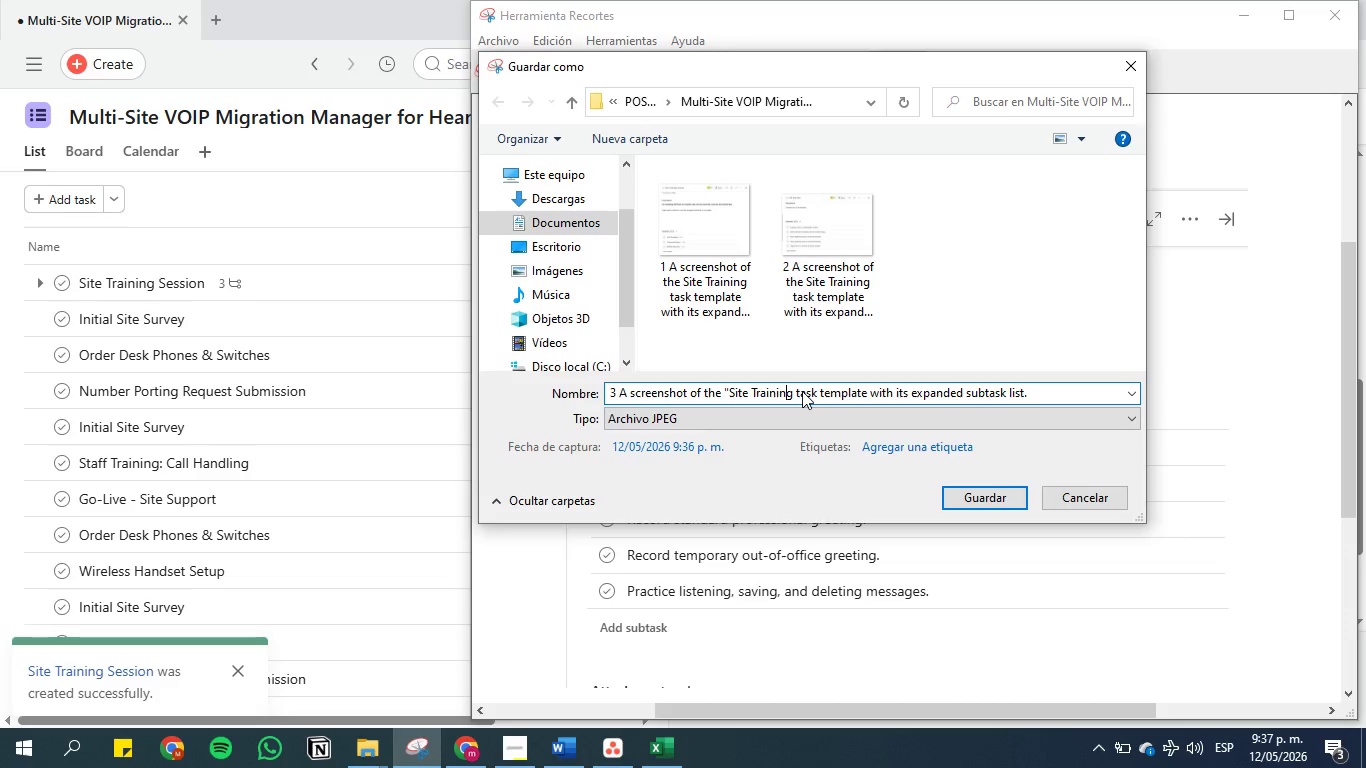 
hold_key(key=ArrowLeft, duration=0.64)
 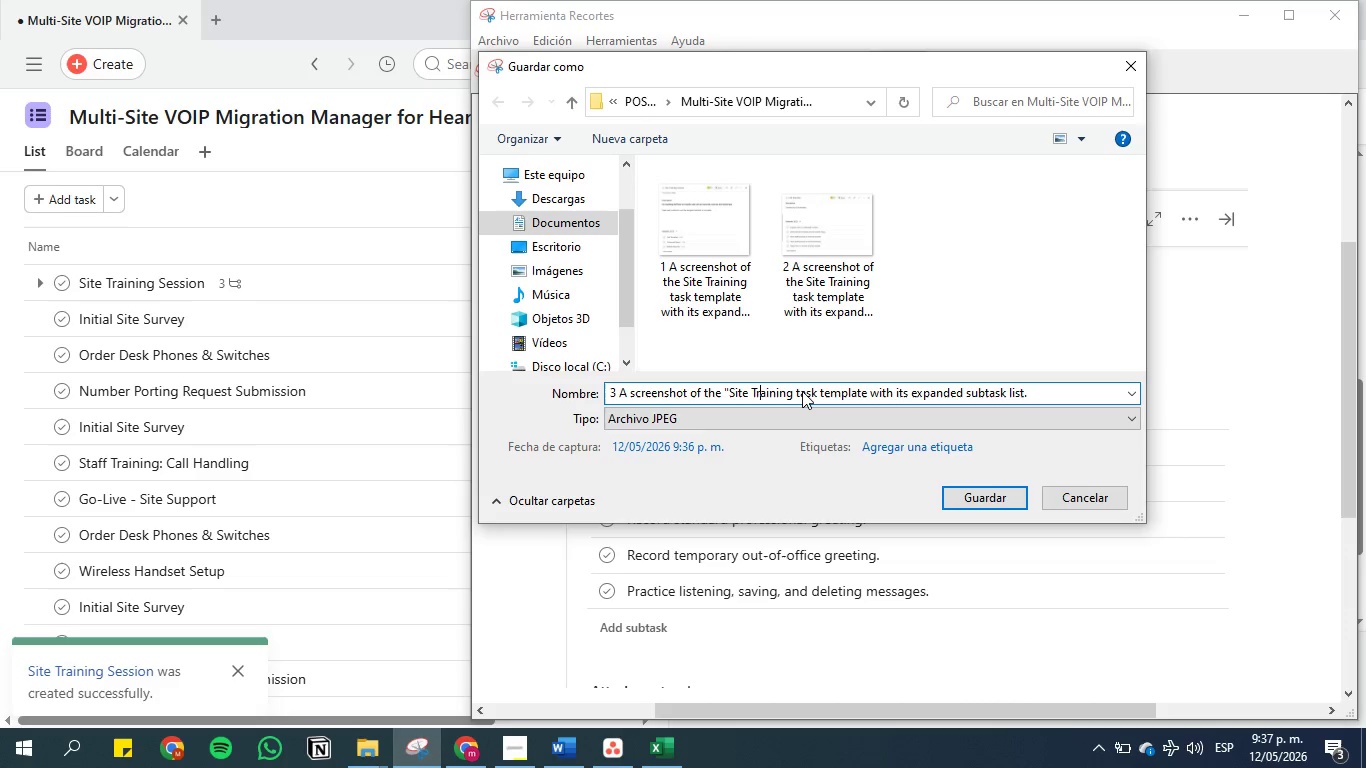 
key(ArrowLeft)
 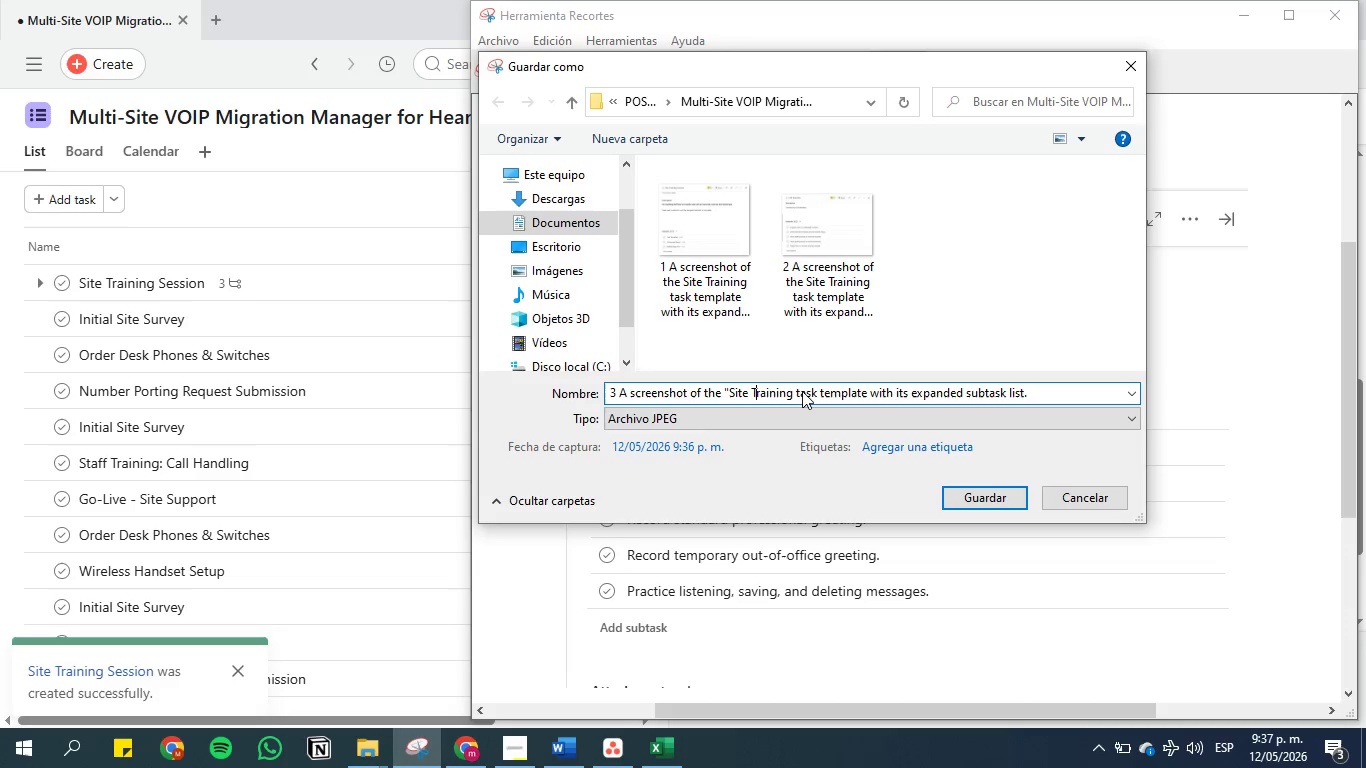 
key(ArrowLeft)
 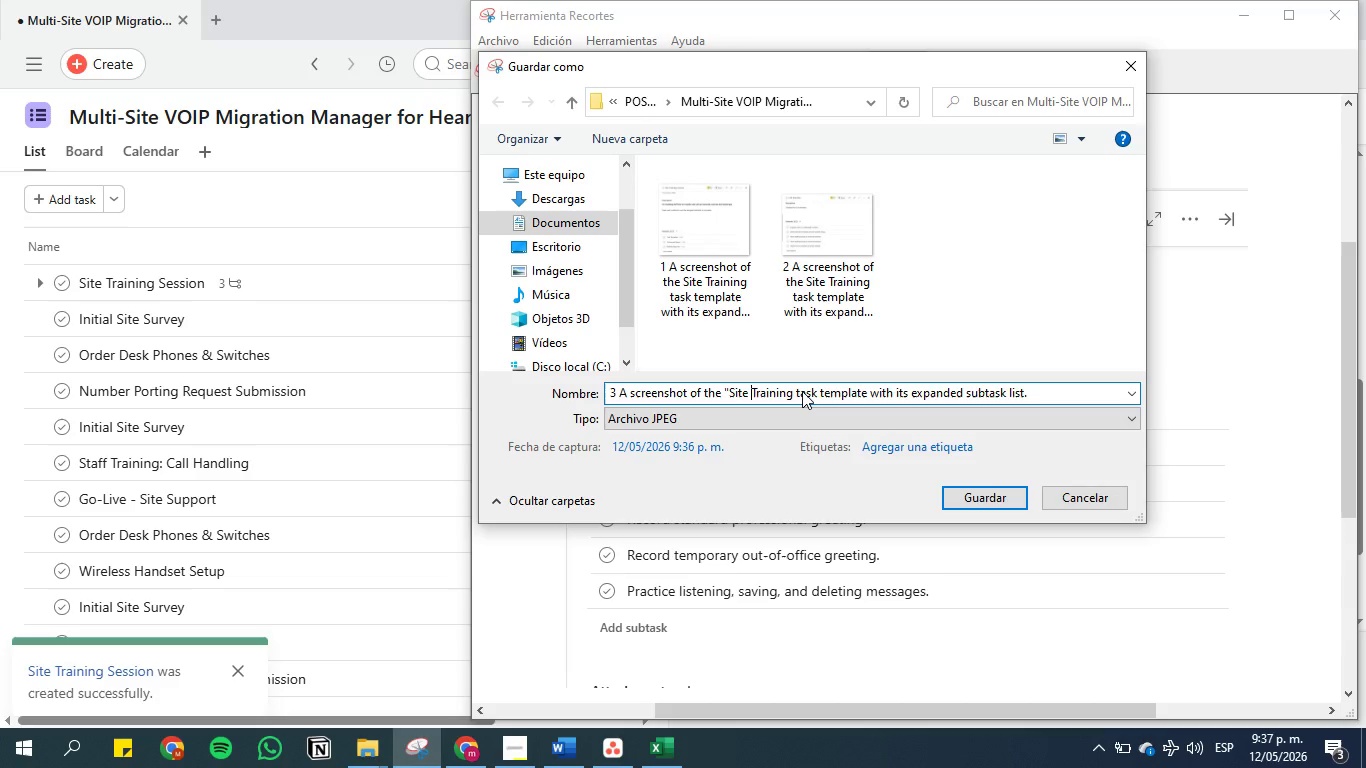 
key(ArrowLeft)
 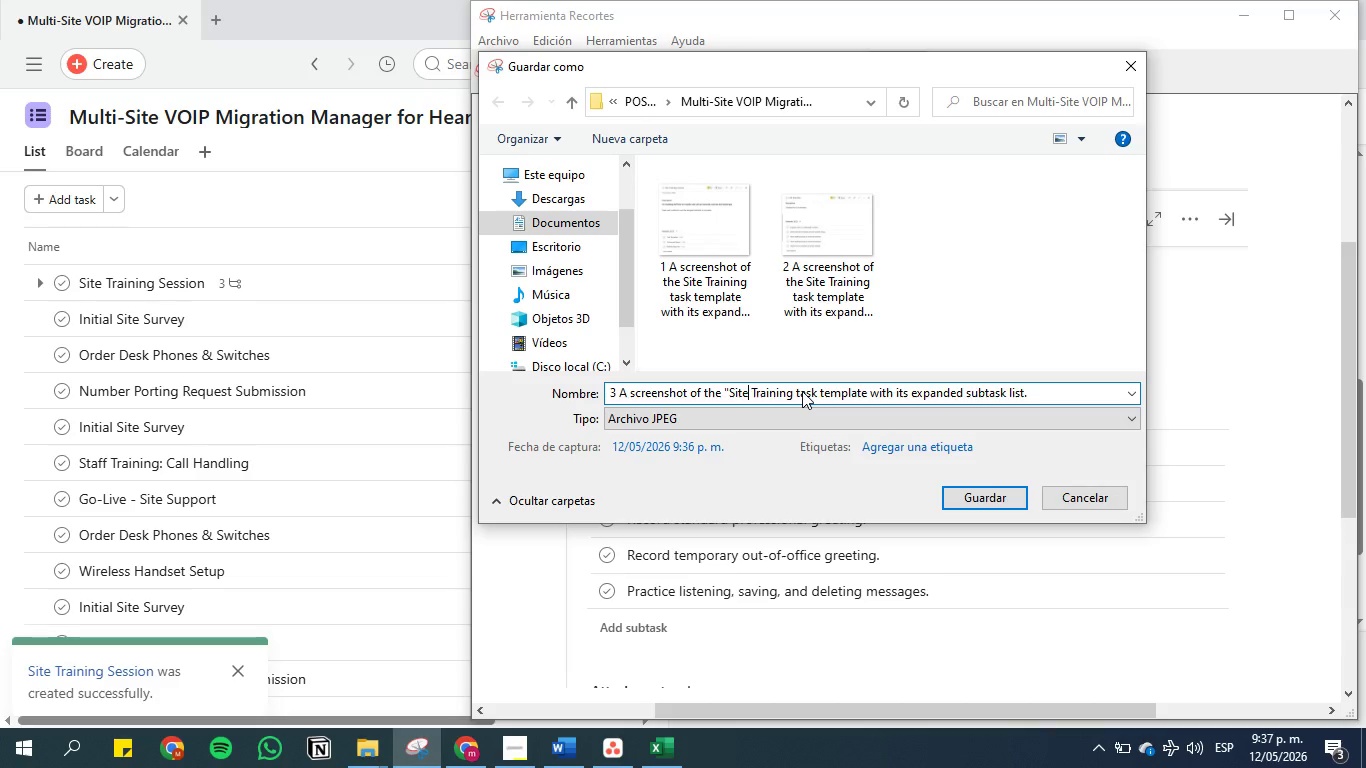 
key(ArrowLeft)
 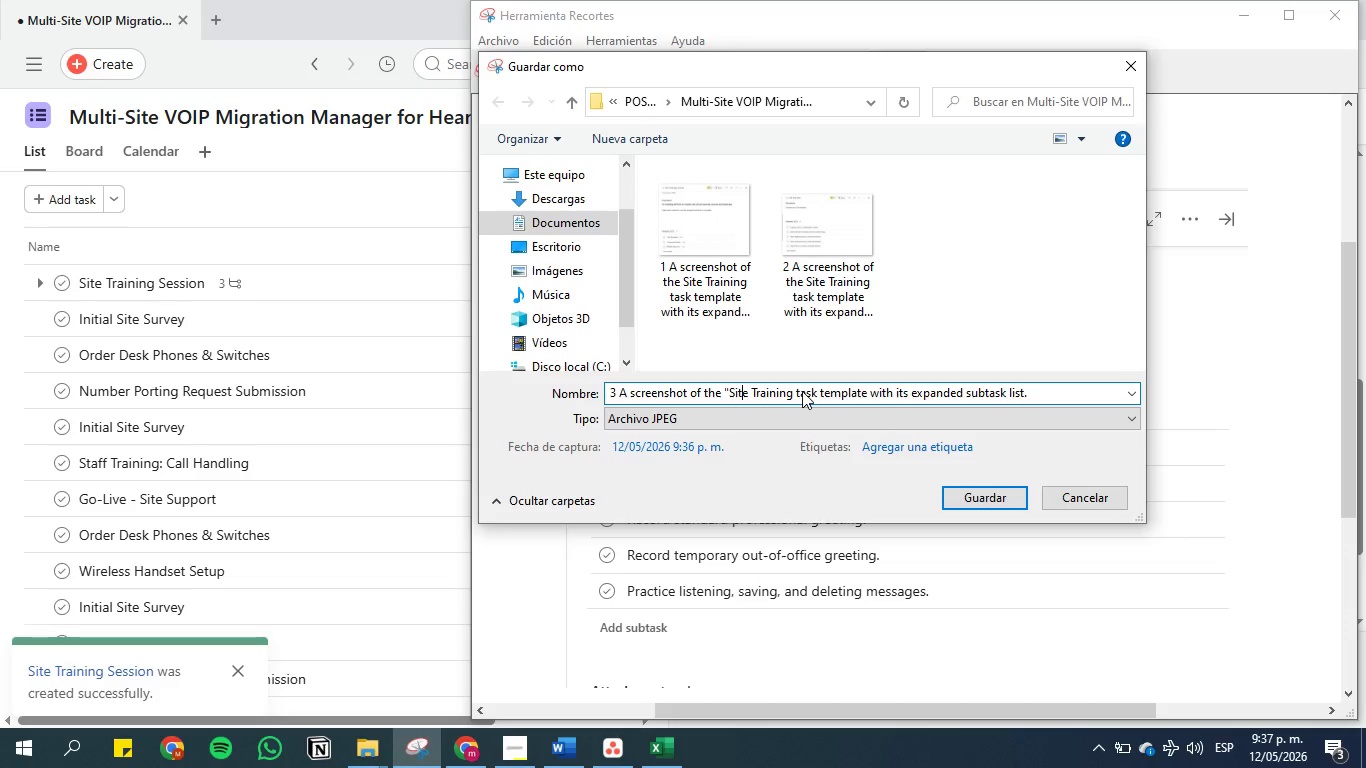 
key(ArrowLeft)
 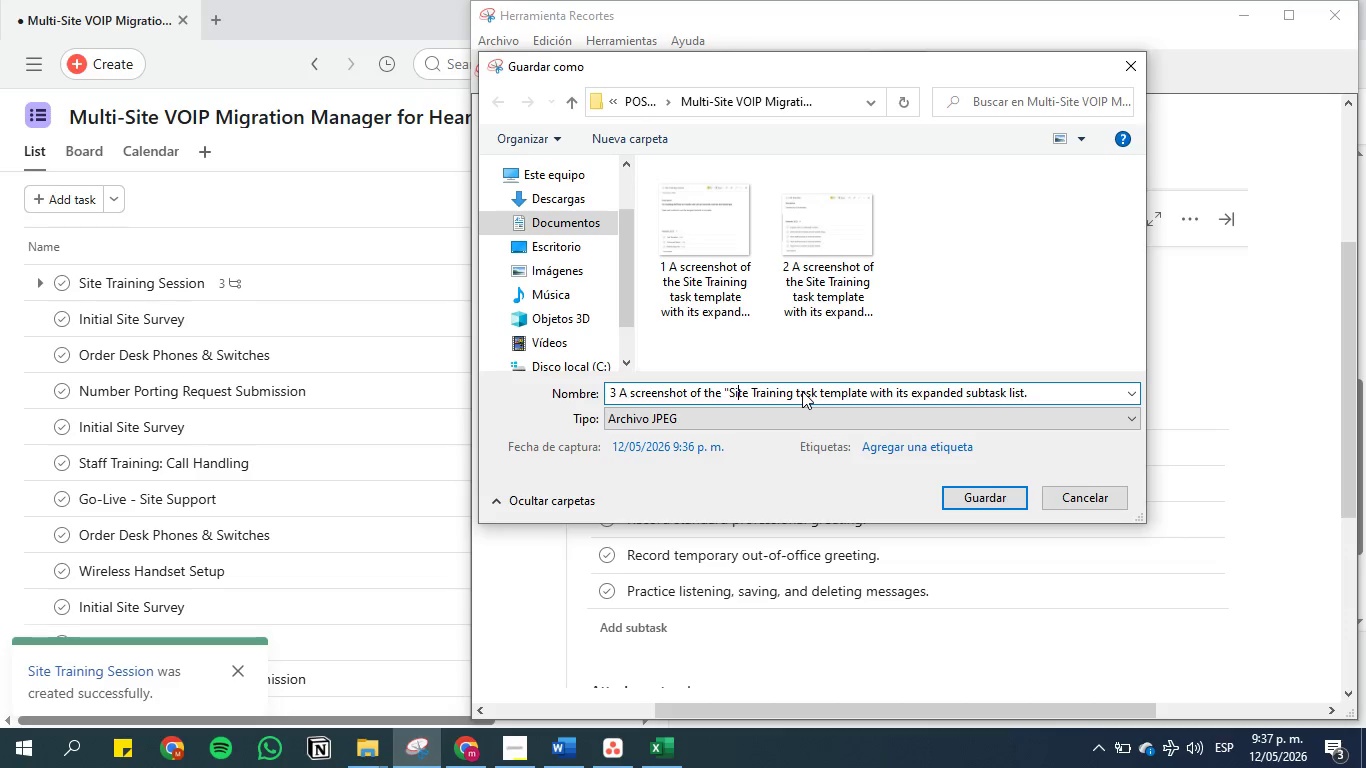 
key(ArrowLeft)
 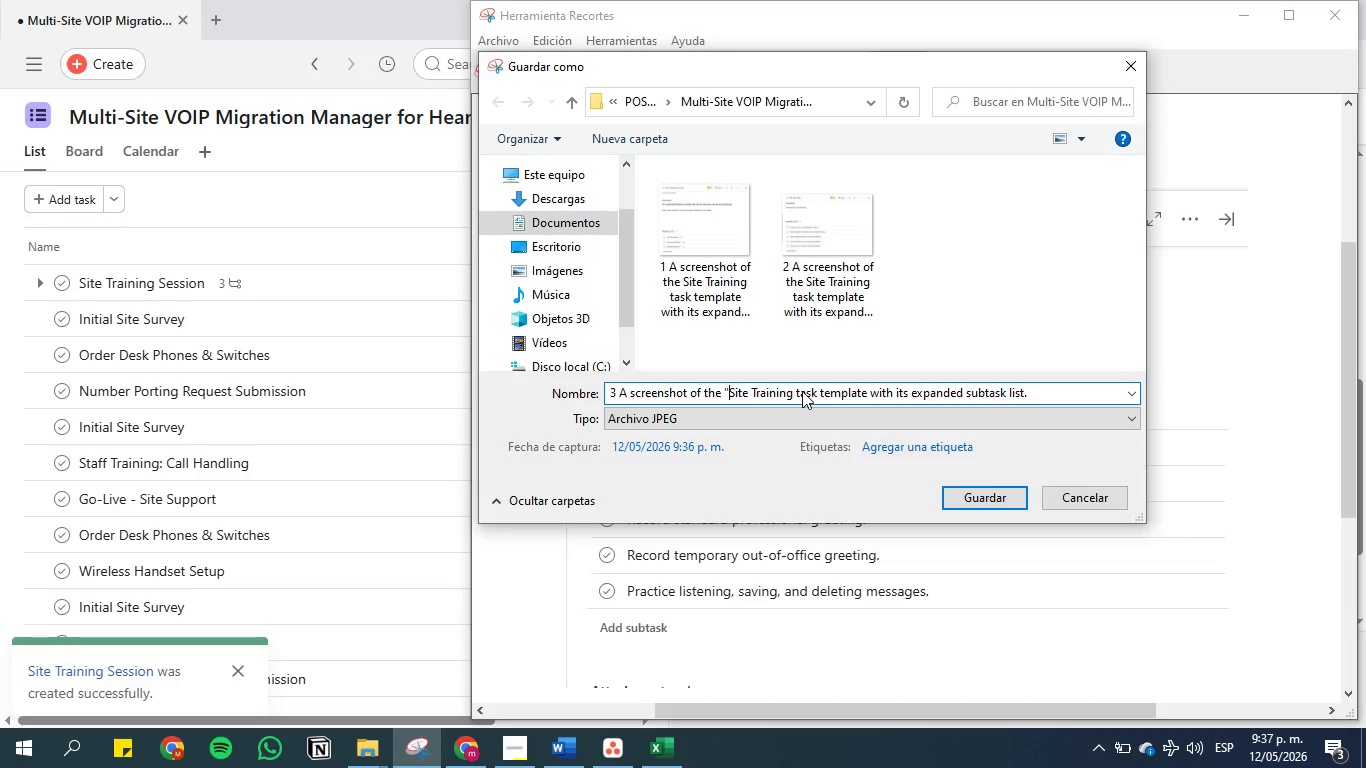 
key(ArrowLeft)
 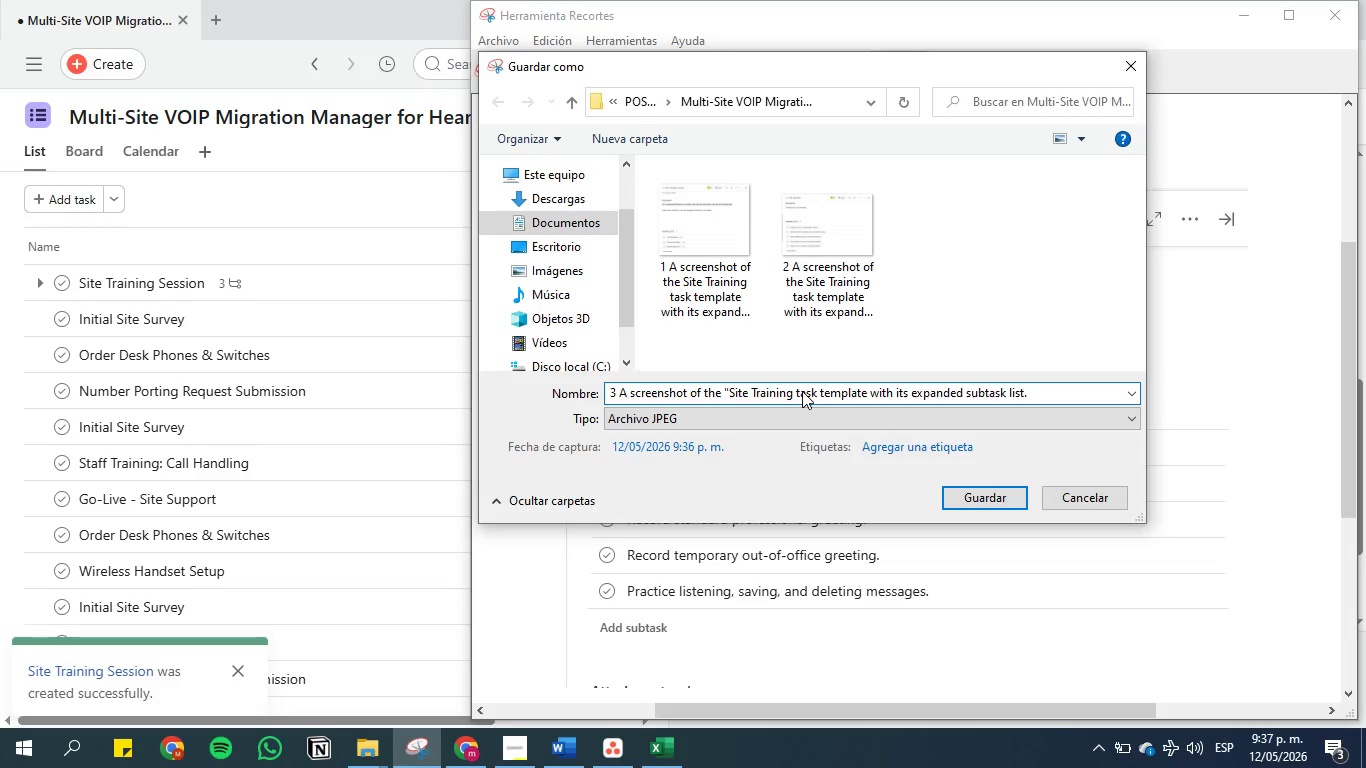 
key(Backspace)
 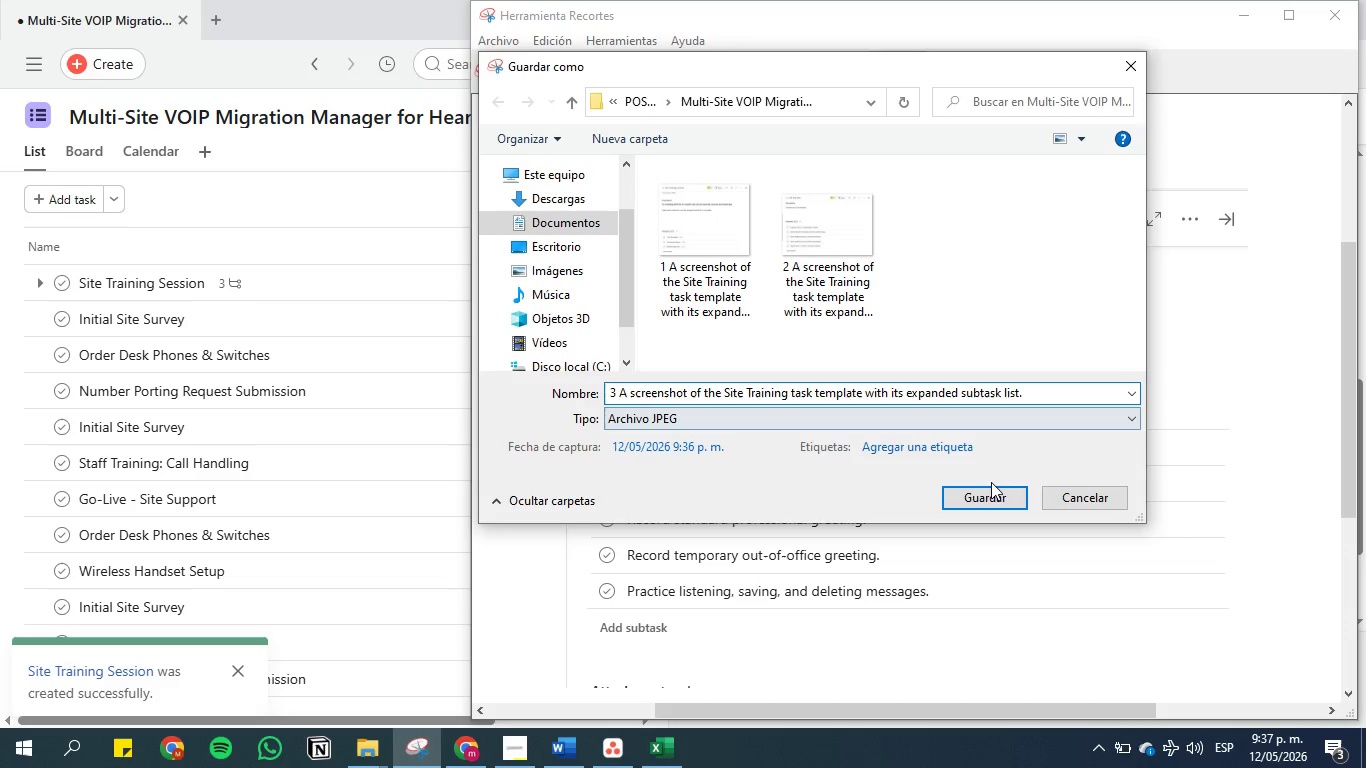 
left_click([992, 494])
 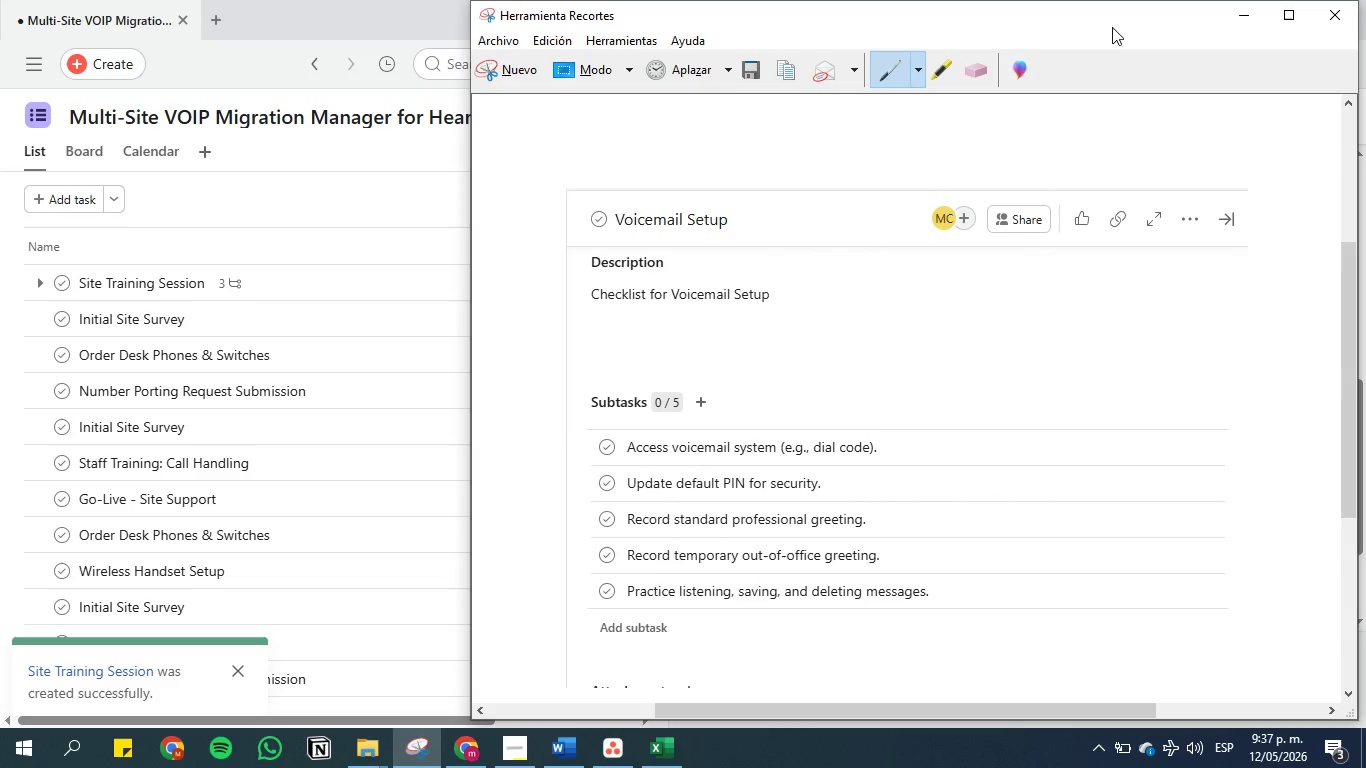 
left_click([1123, 21])
 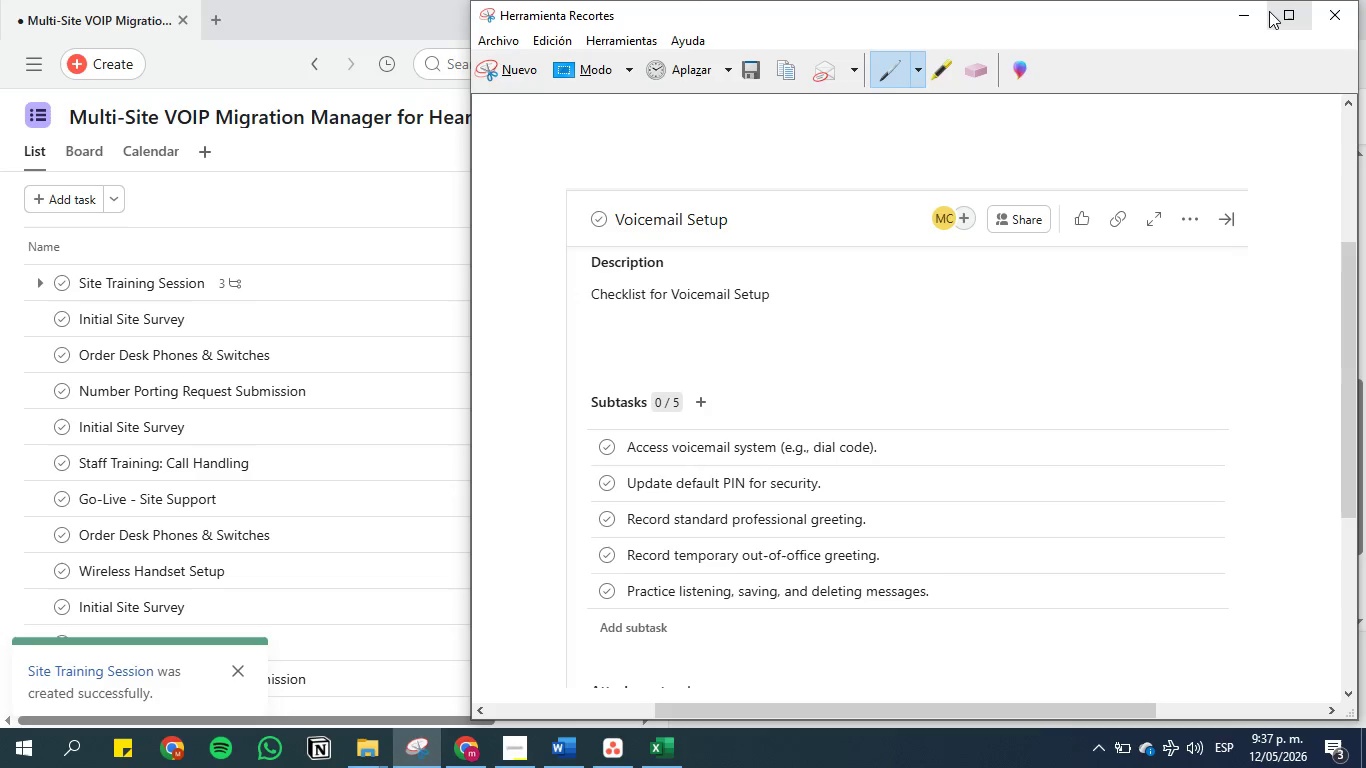 
wait(21.66)
 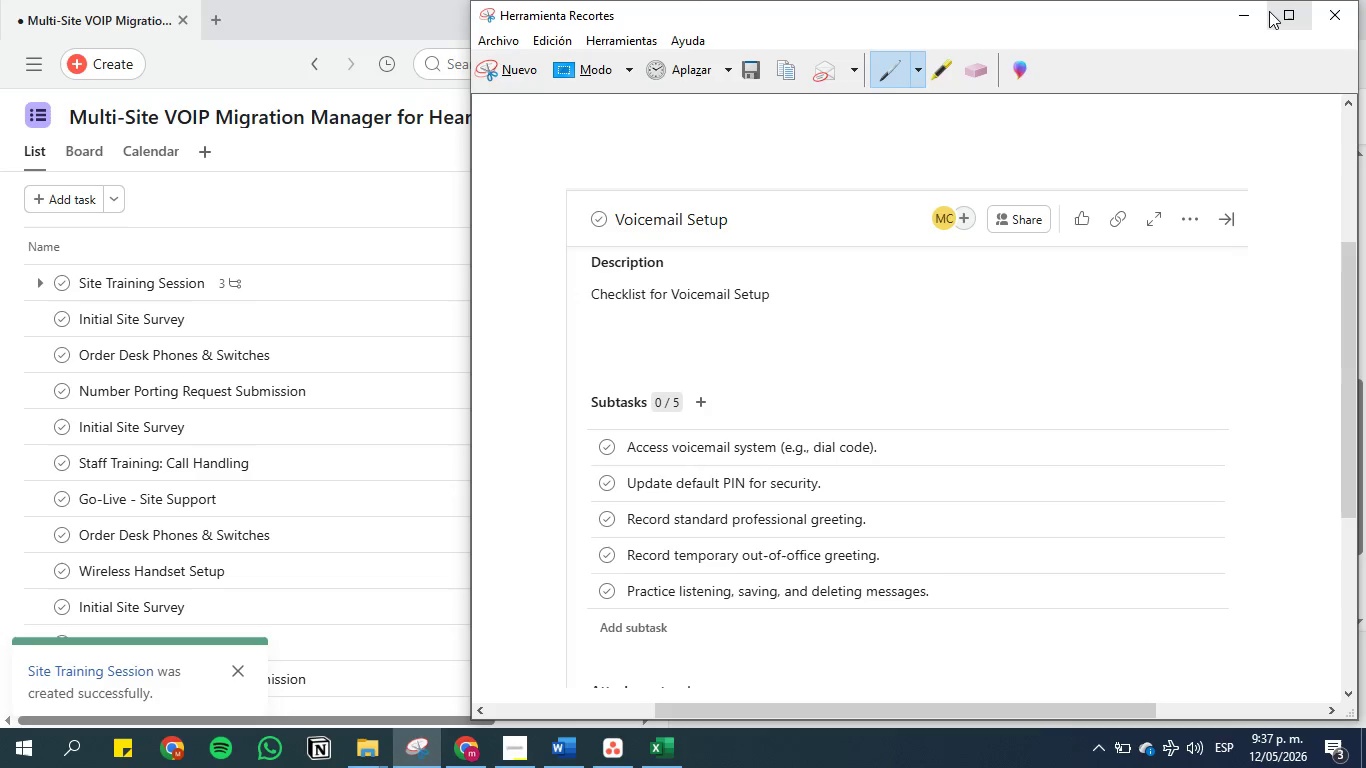 
left_click([1117, 18])
 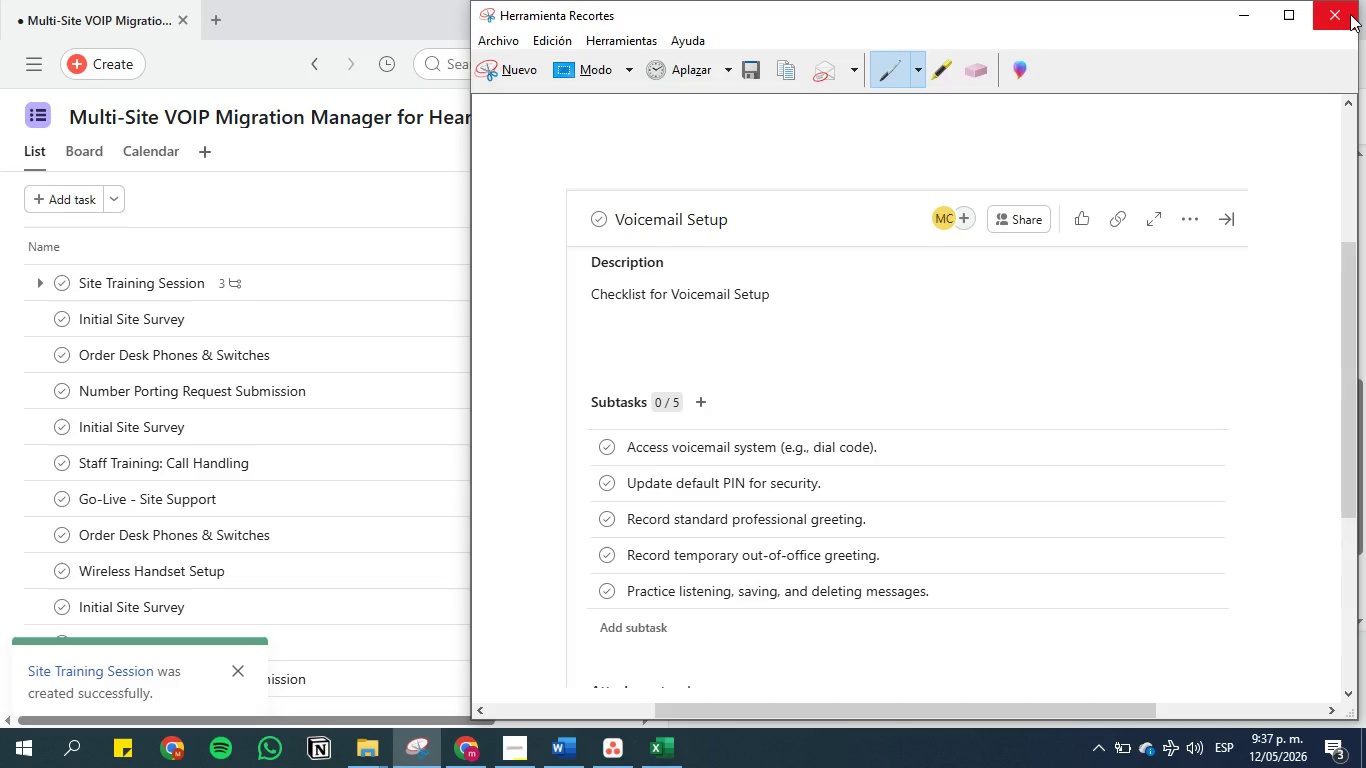 
left_click([1350, 14])
 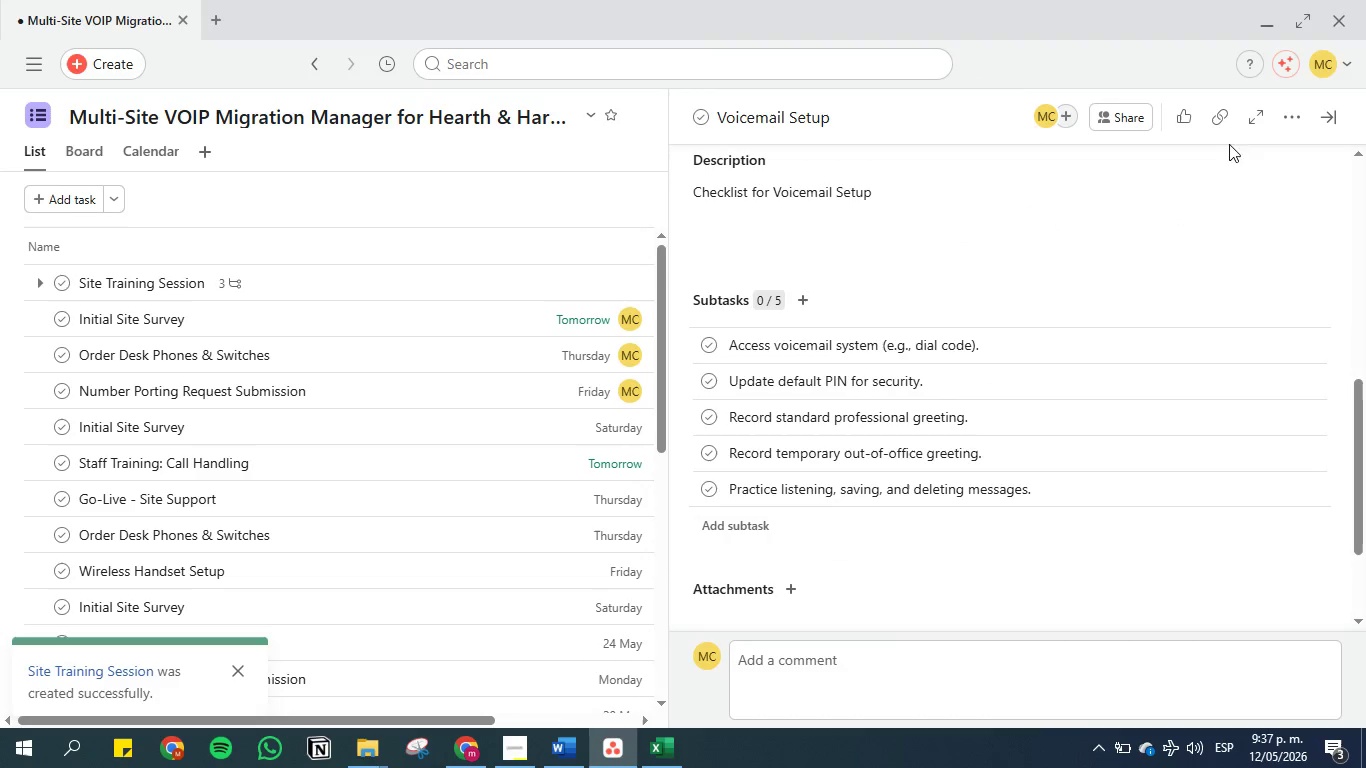 
left_click([1331, 115])
 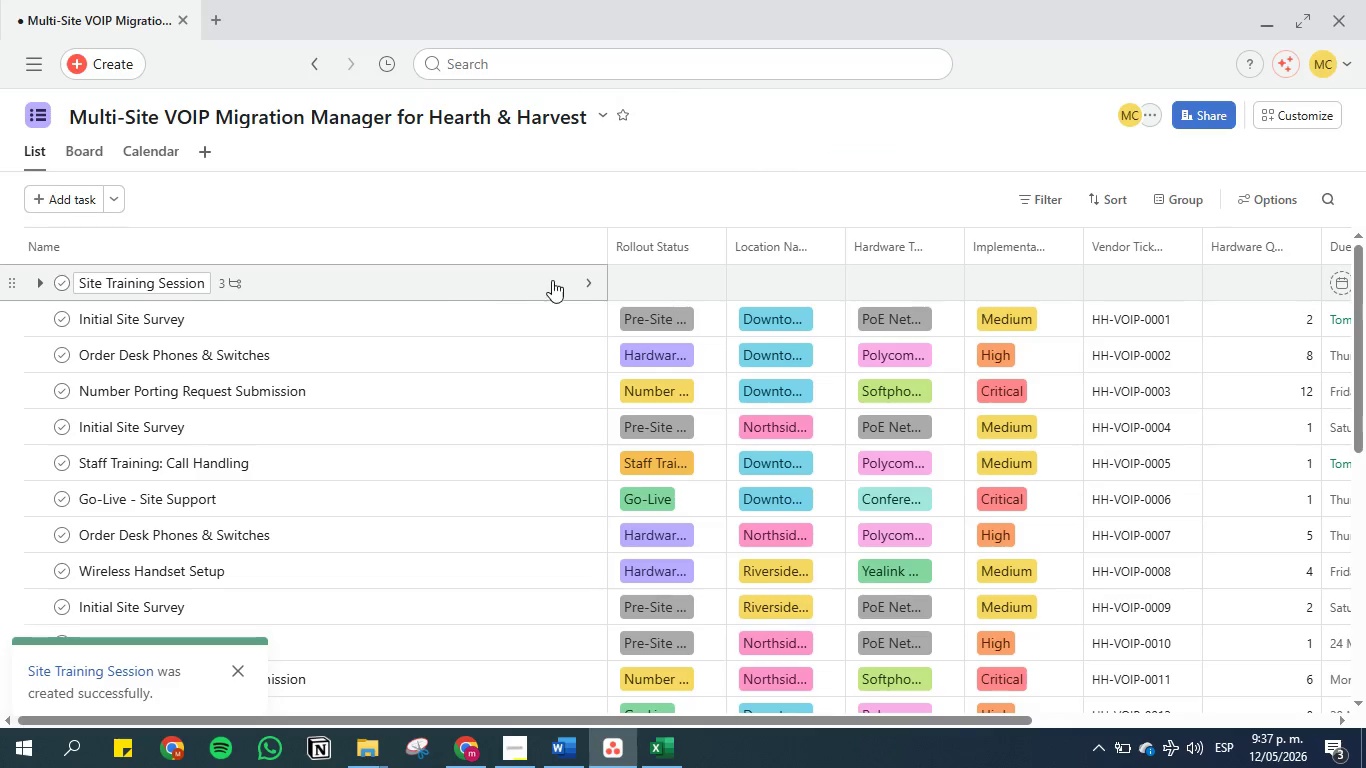 
left_click([584, 275])
 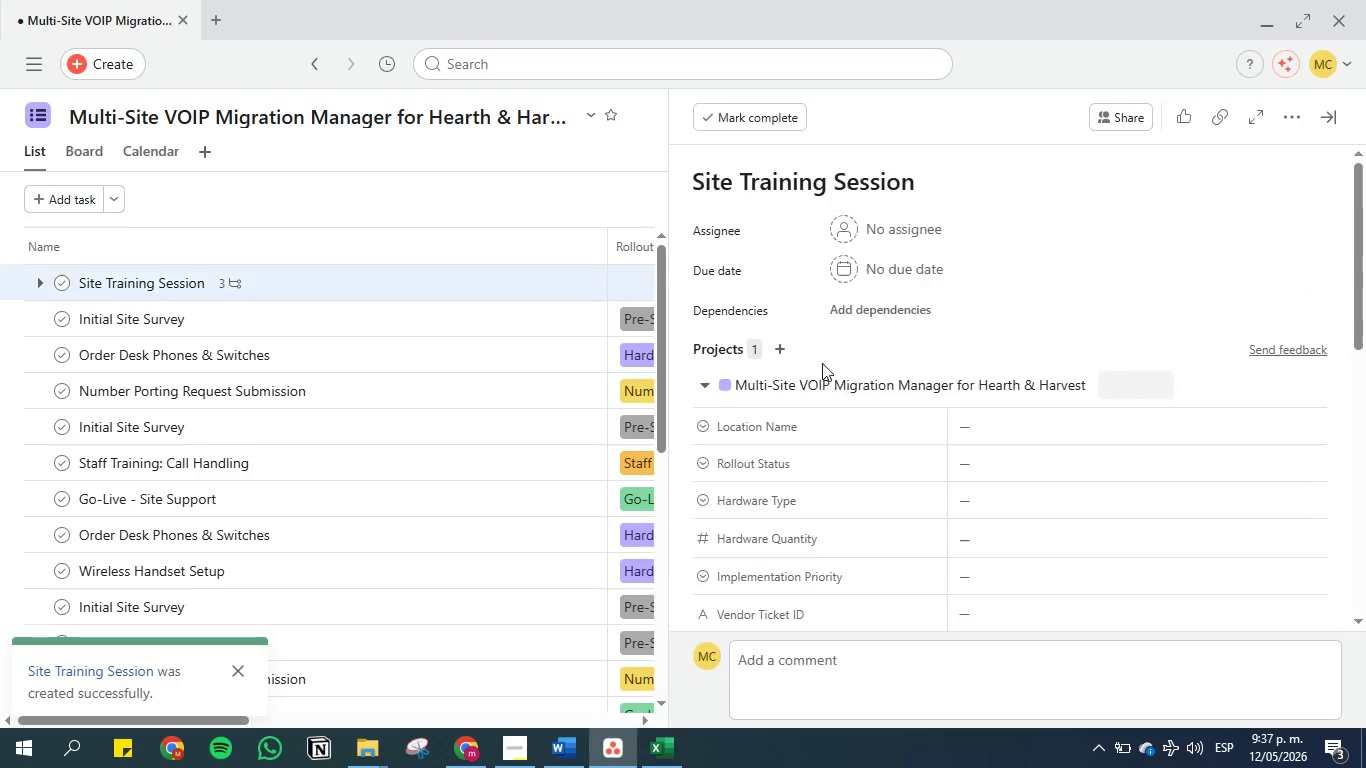 
scroll: coordinate [827, 375], scroll_direction: down, amount: 7.0
 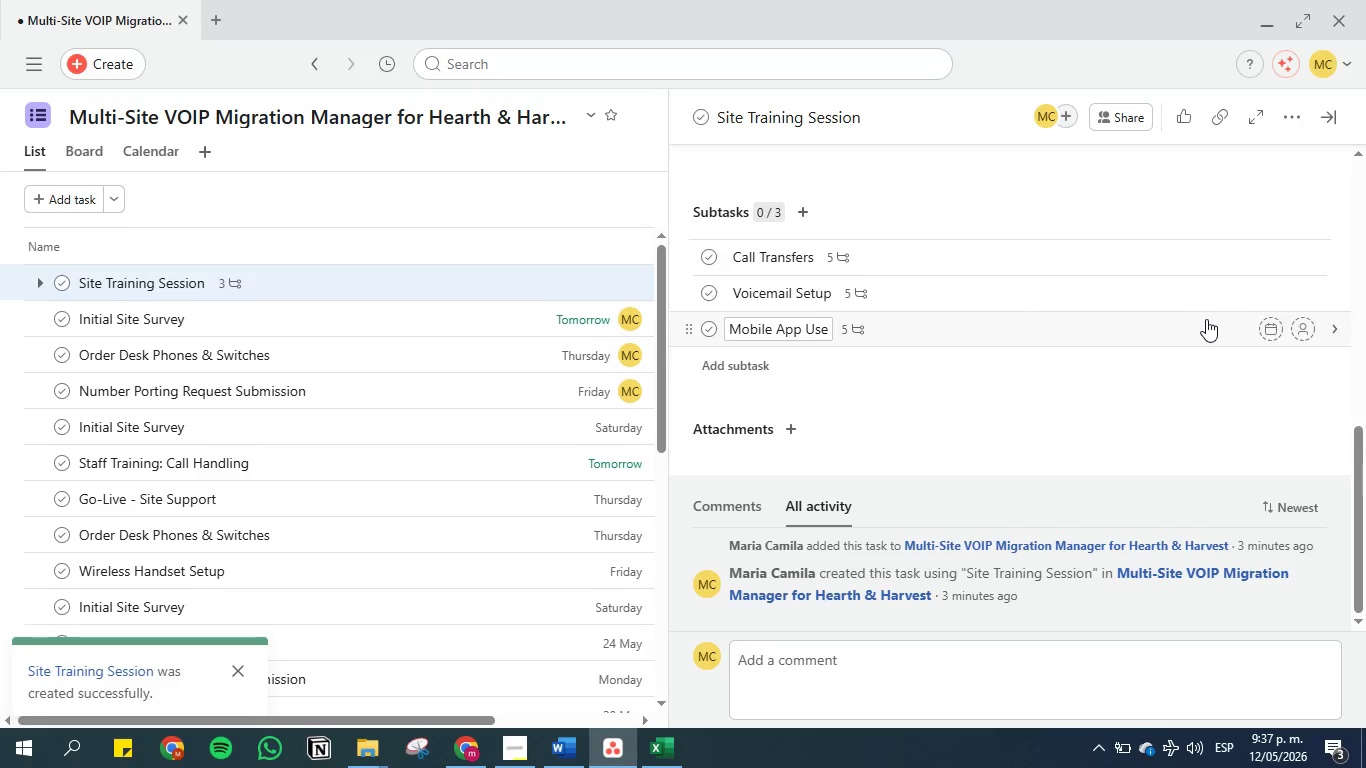 
left_click([1203, 330])
 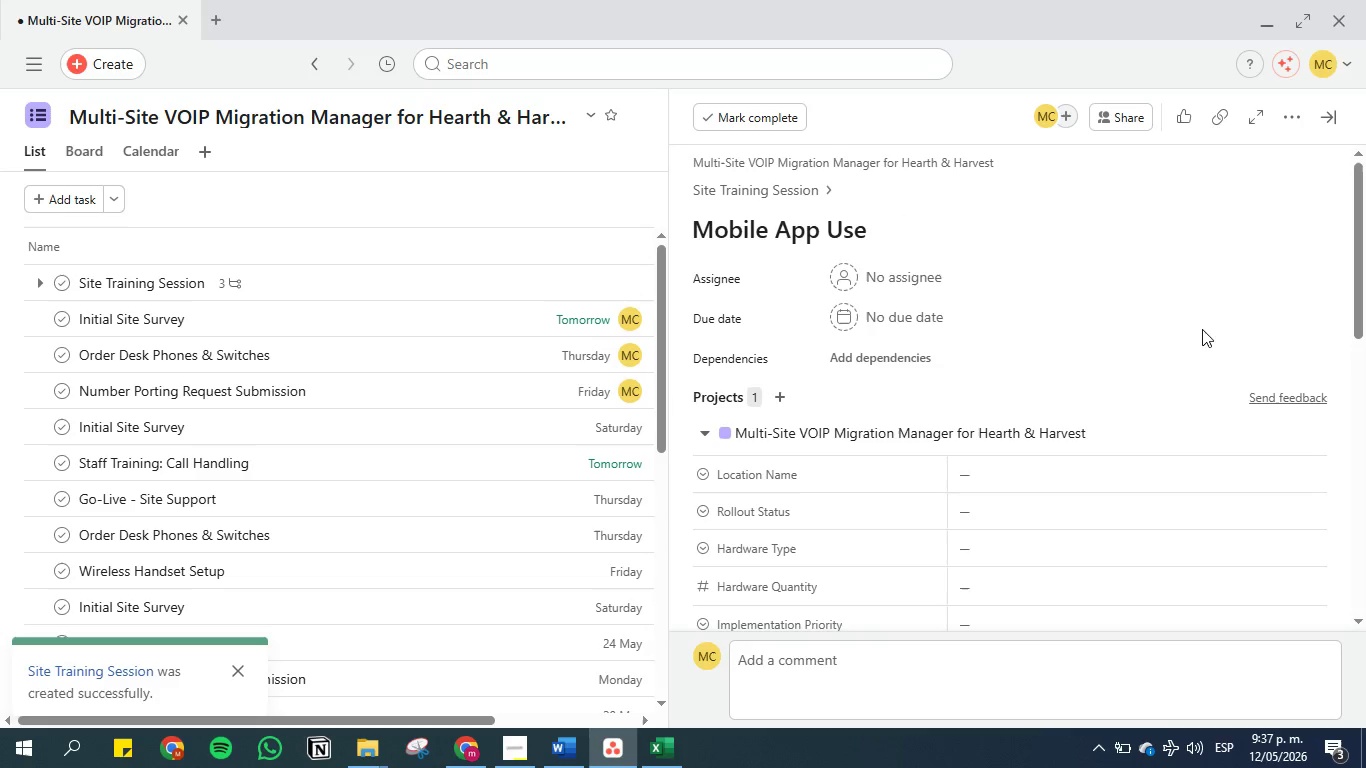 
scroll: coordinate [984, 402], scroll_direction: down, amount: 6.0
 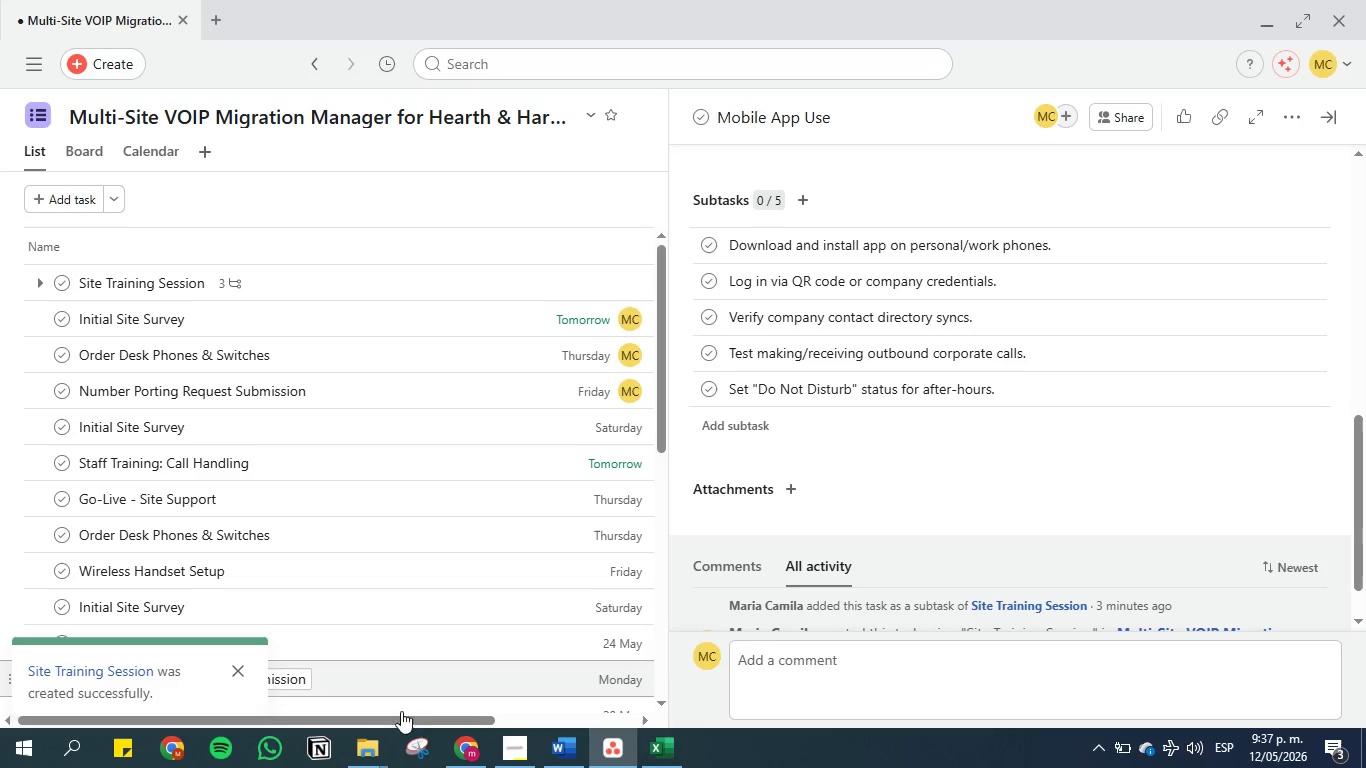 
left_click([421, 751])
 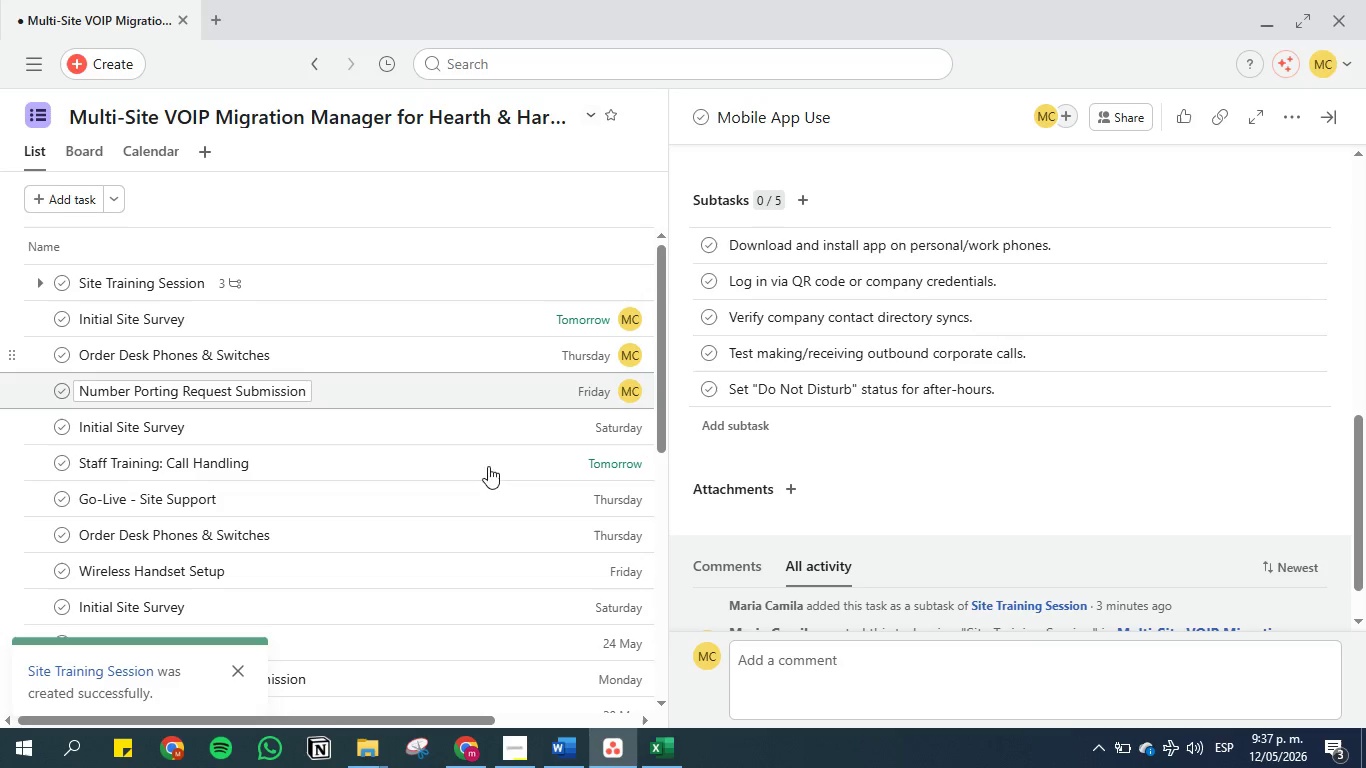 
left_click([410, 748])
 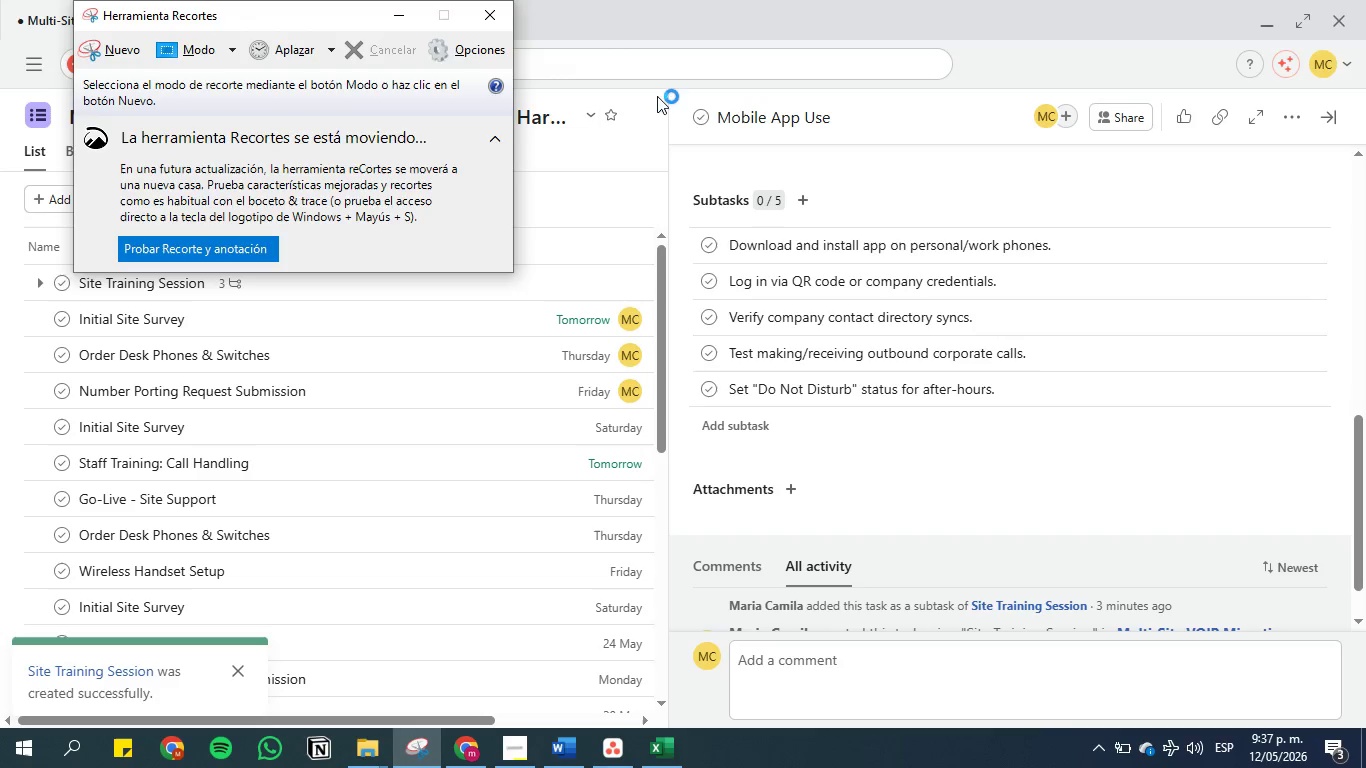 
left_click([109, 48])
 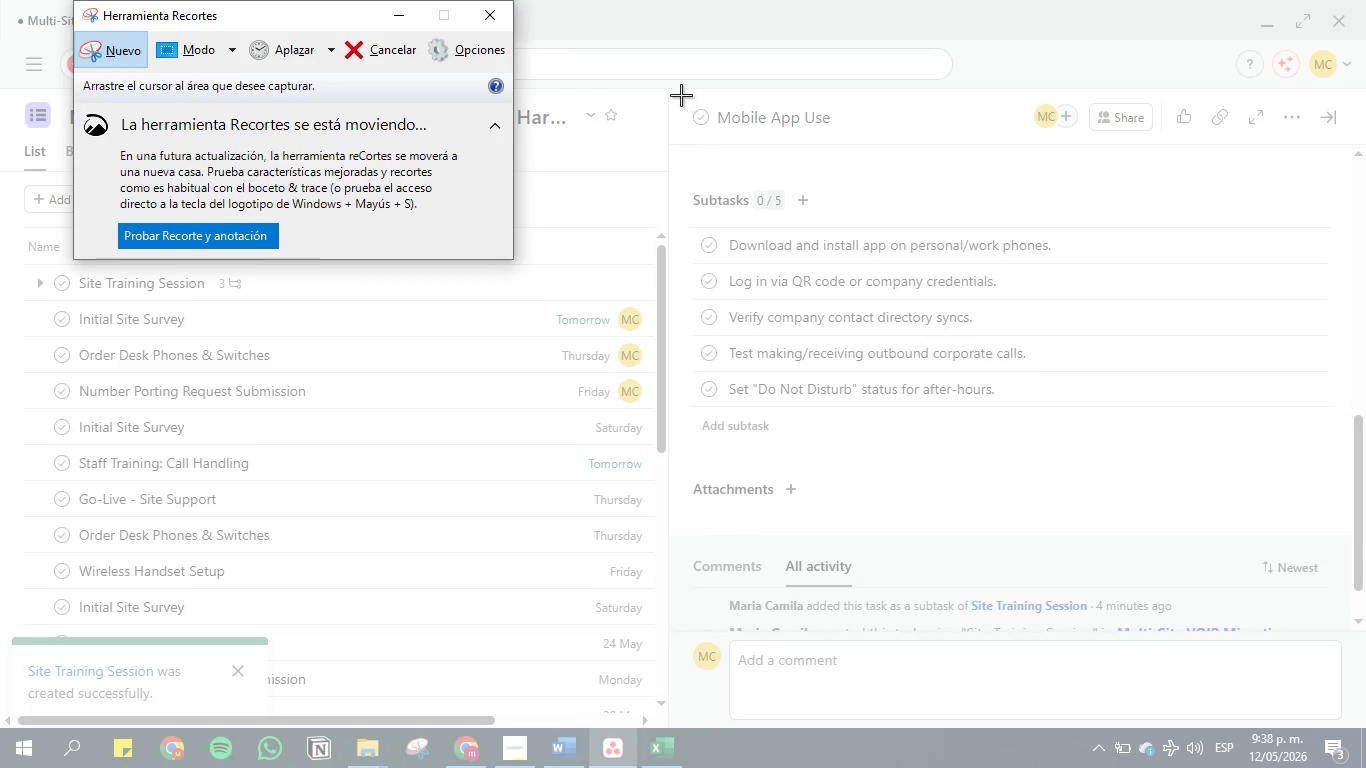 
left_click_drag(start_coordinate=[669, 88], to_coordinate=[1358, 530])
 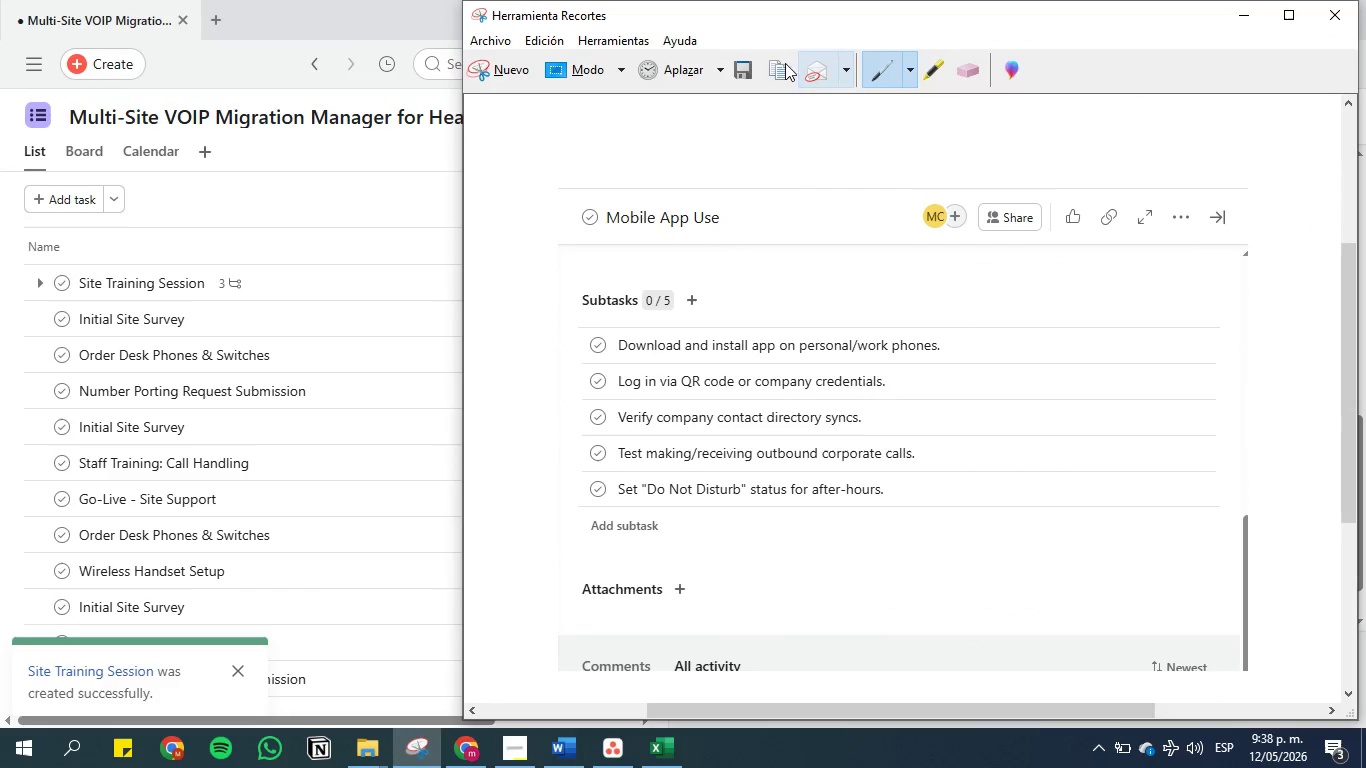 
left_click([742, 64])
 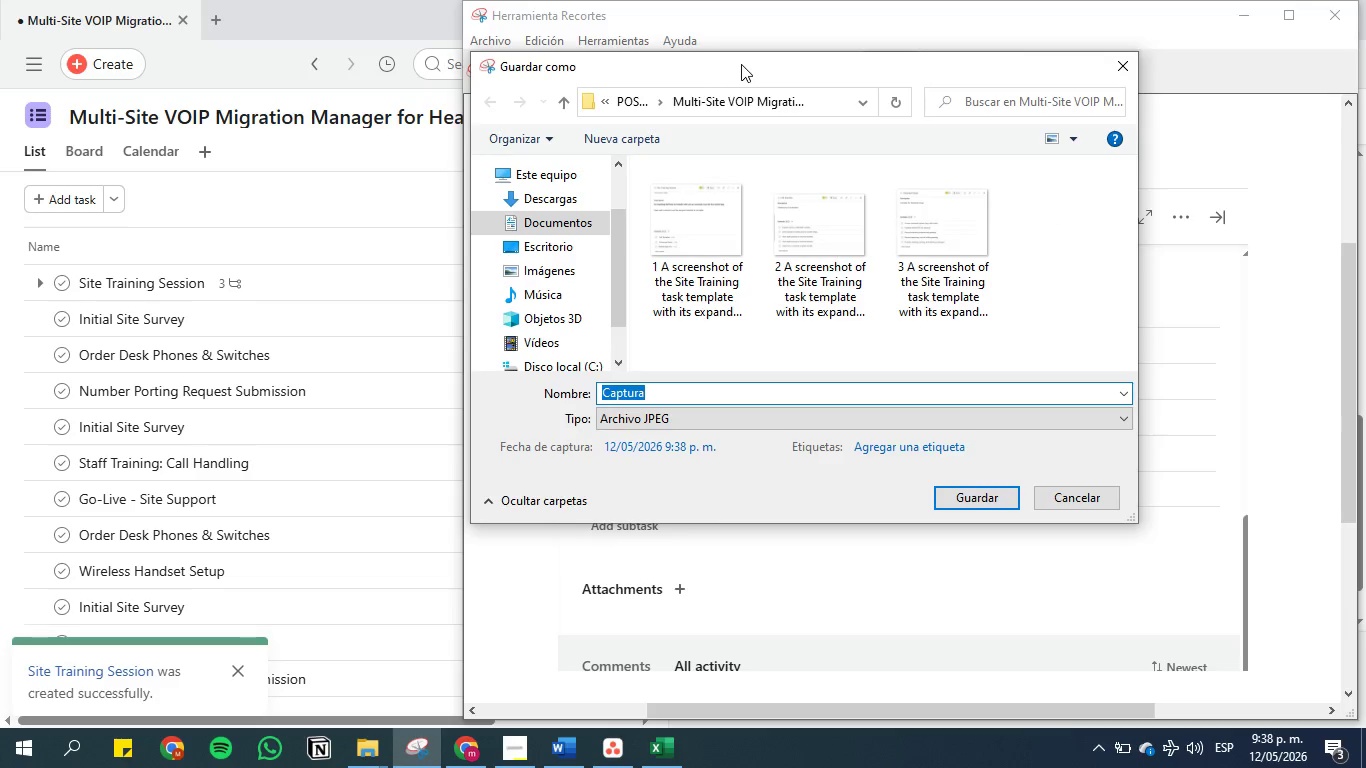 
key(Backspace)
 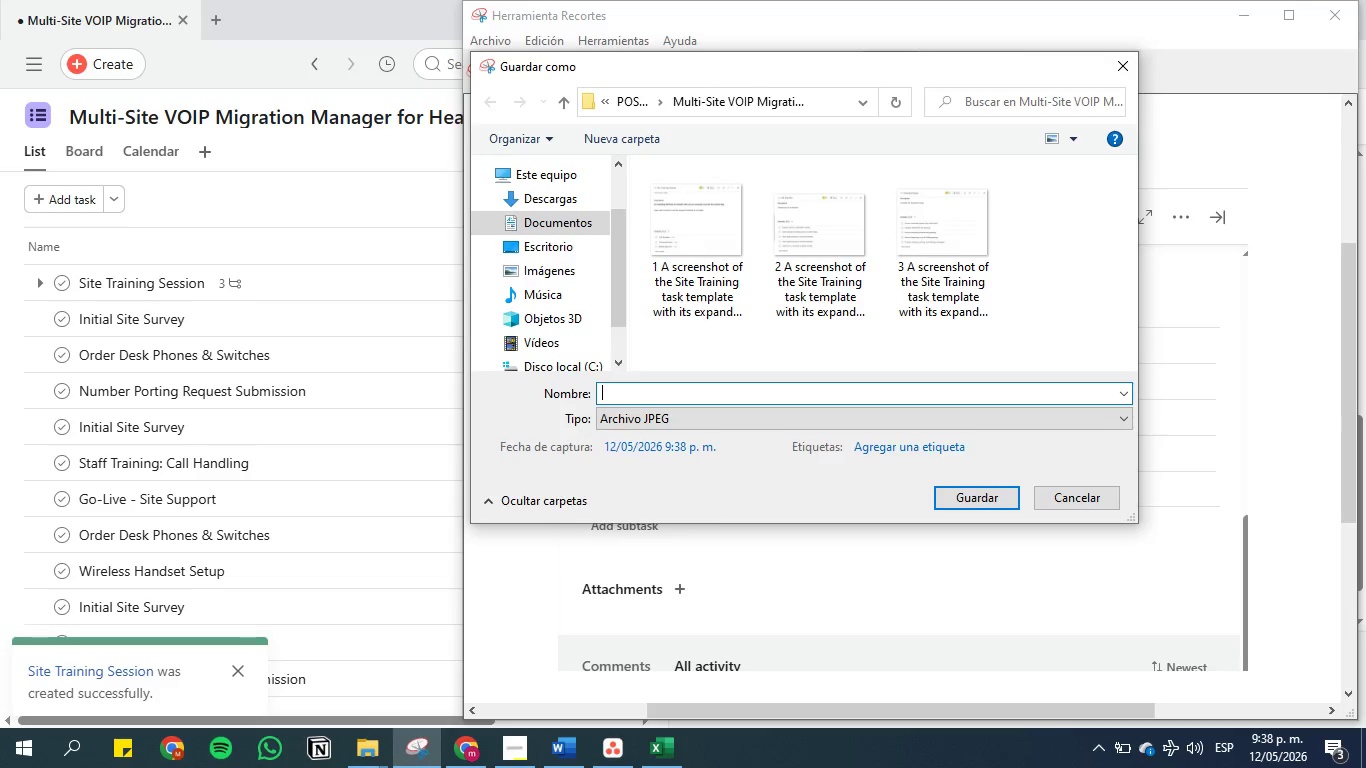 
key(4)
 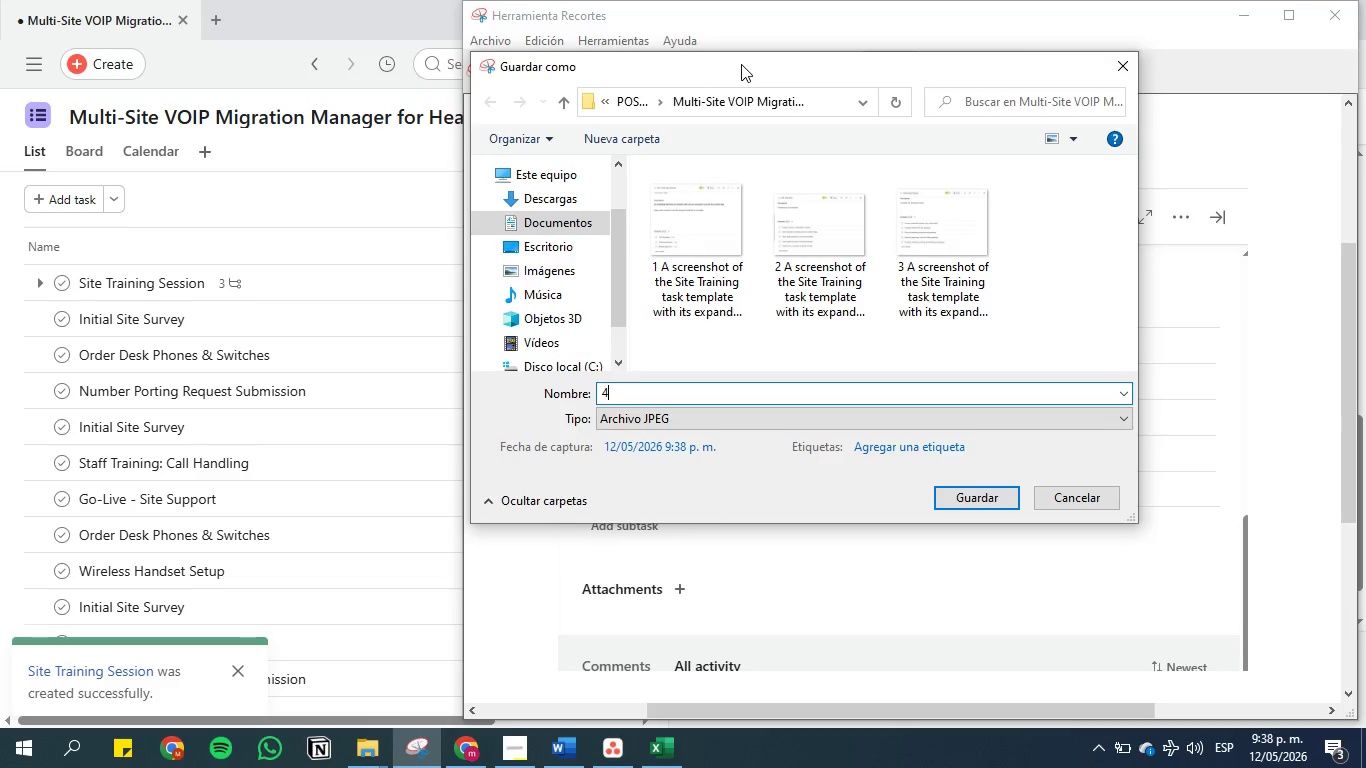 
key(Space)
 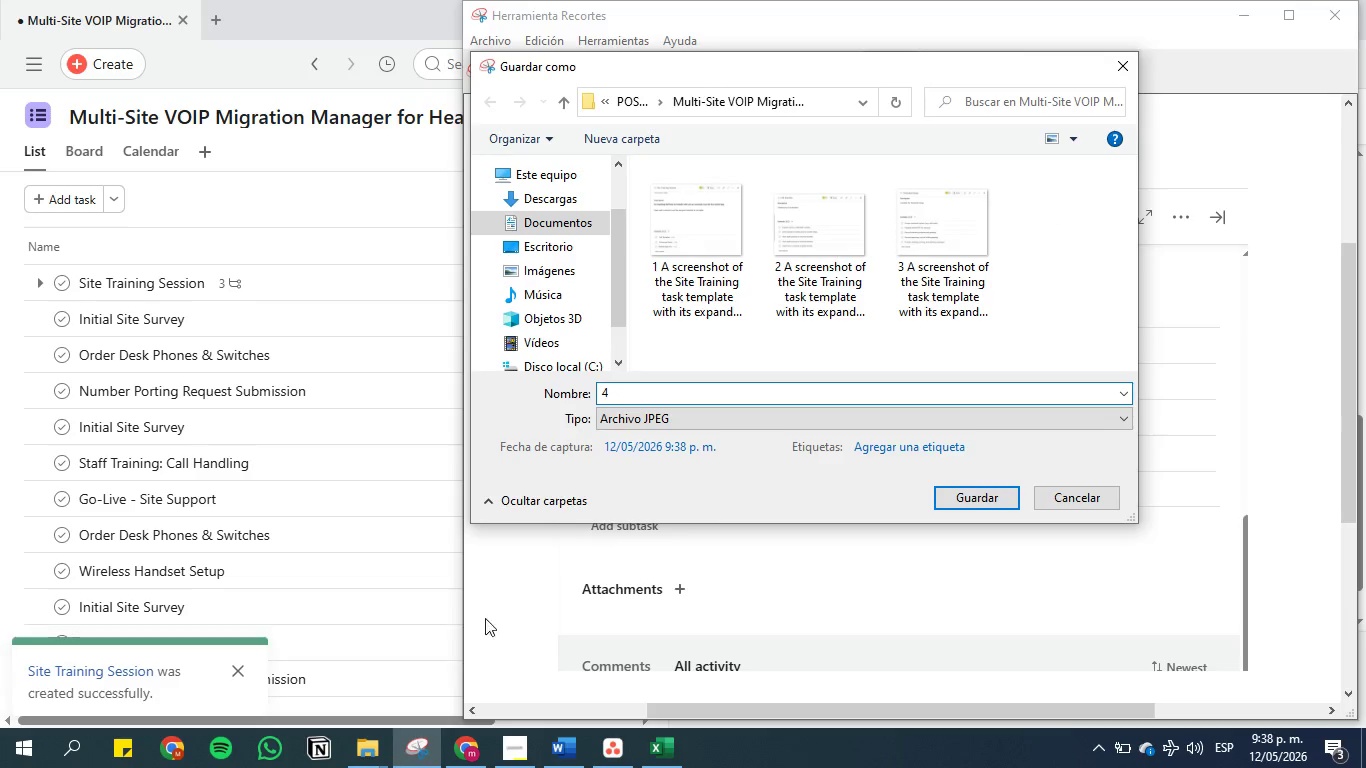 
left_click([556, 761])
 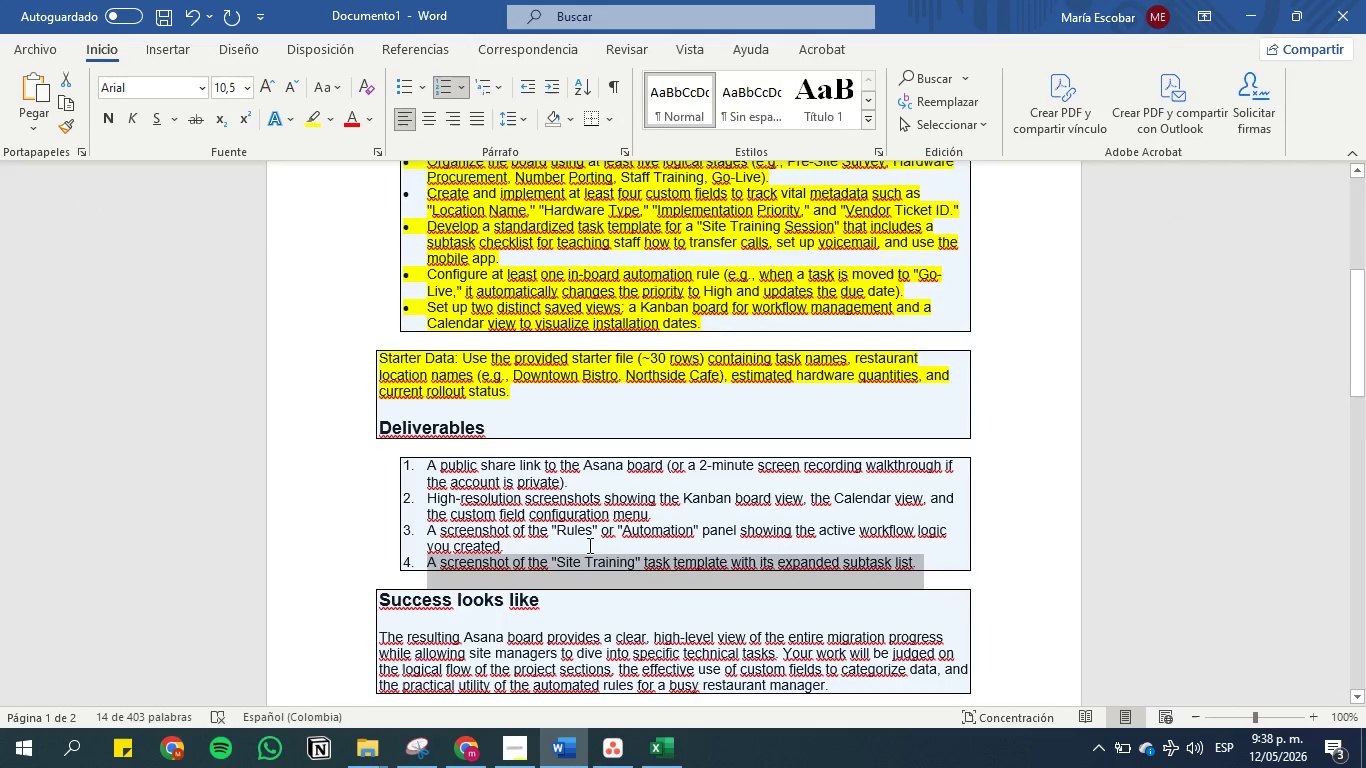 
key(Control+V)
 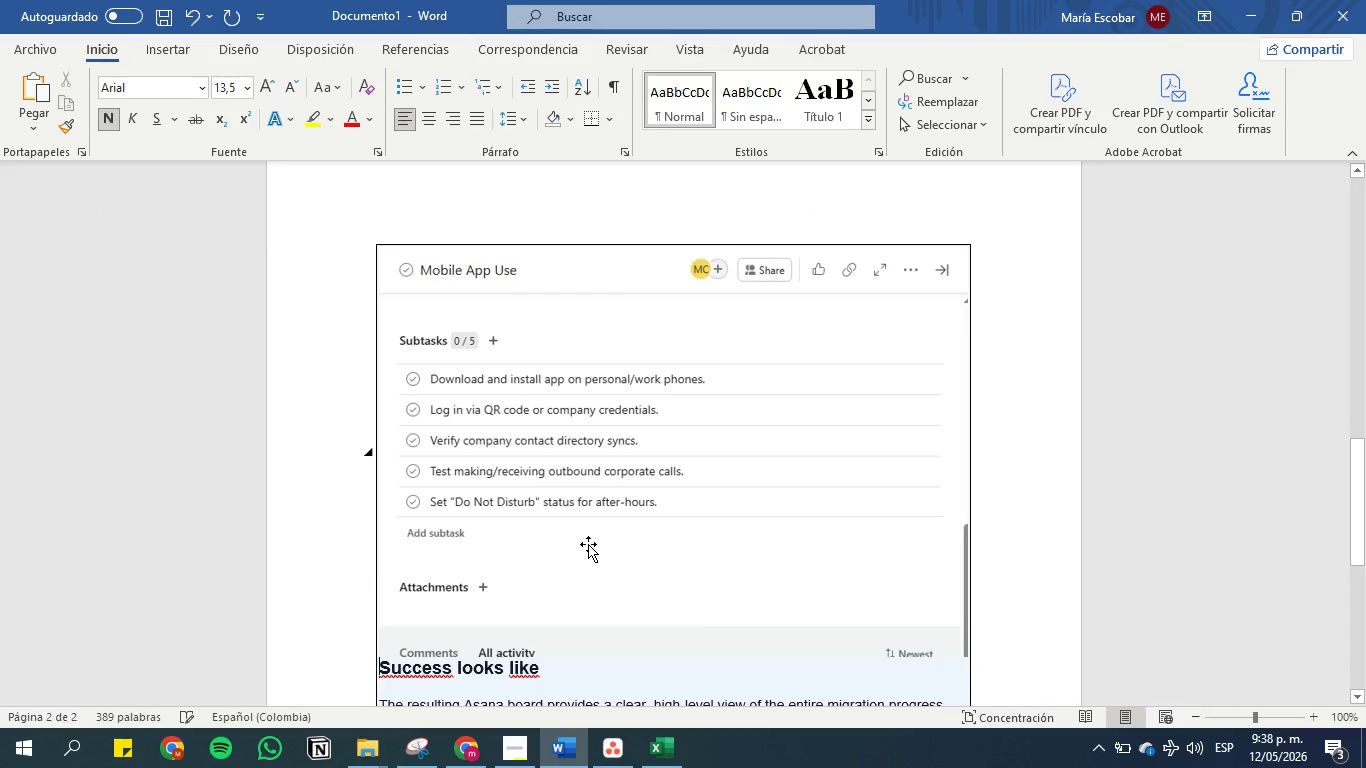 
key(Control+Z)
 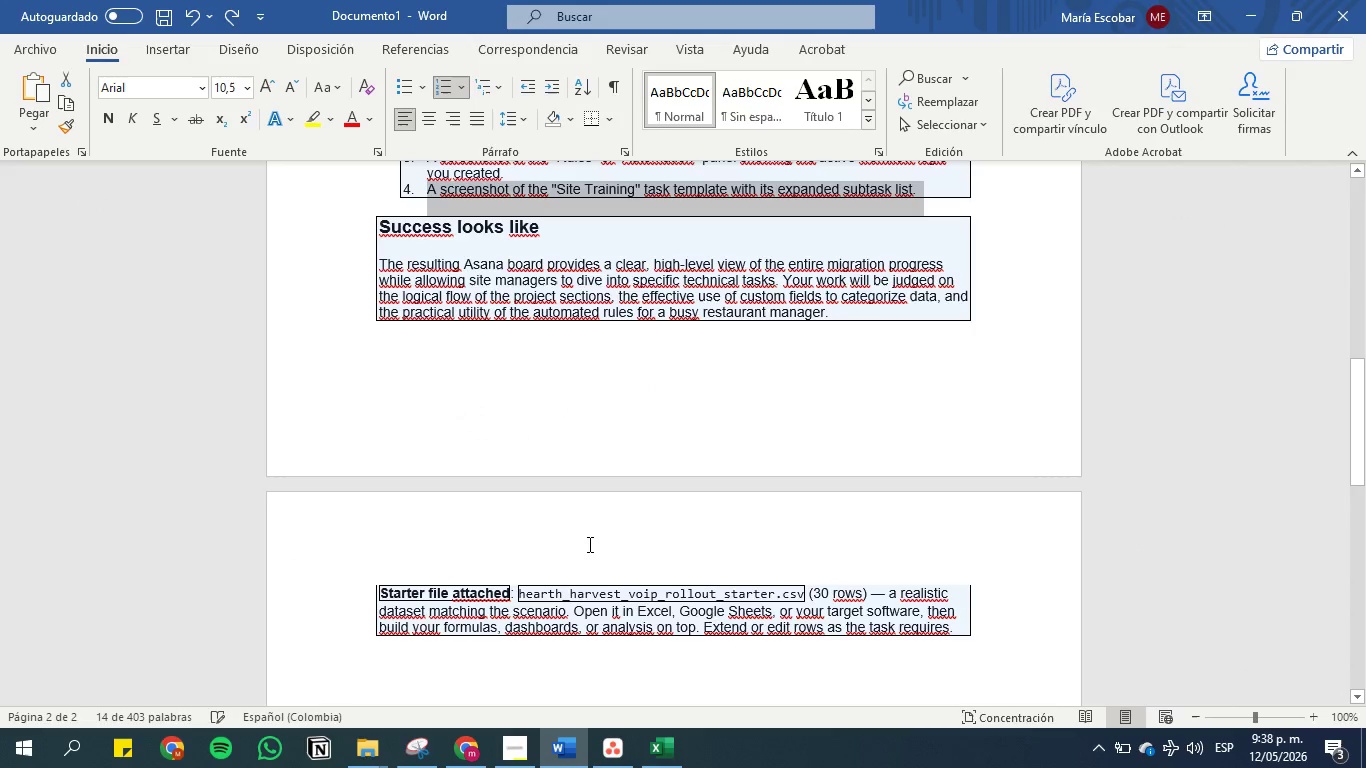 
key(Control+C)
 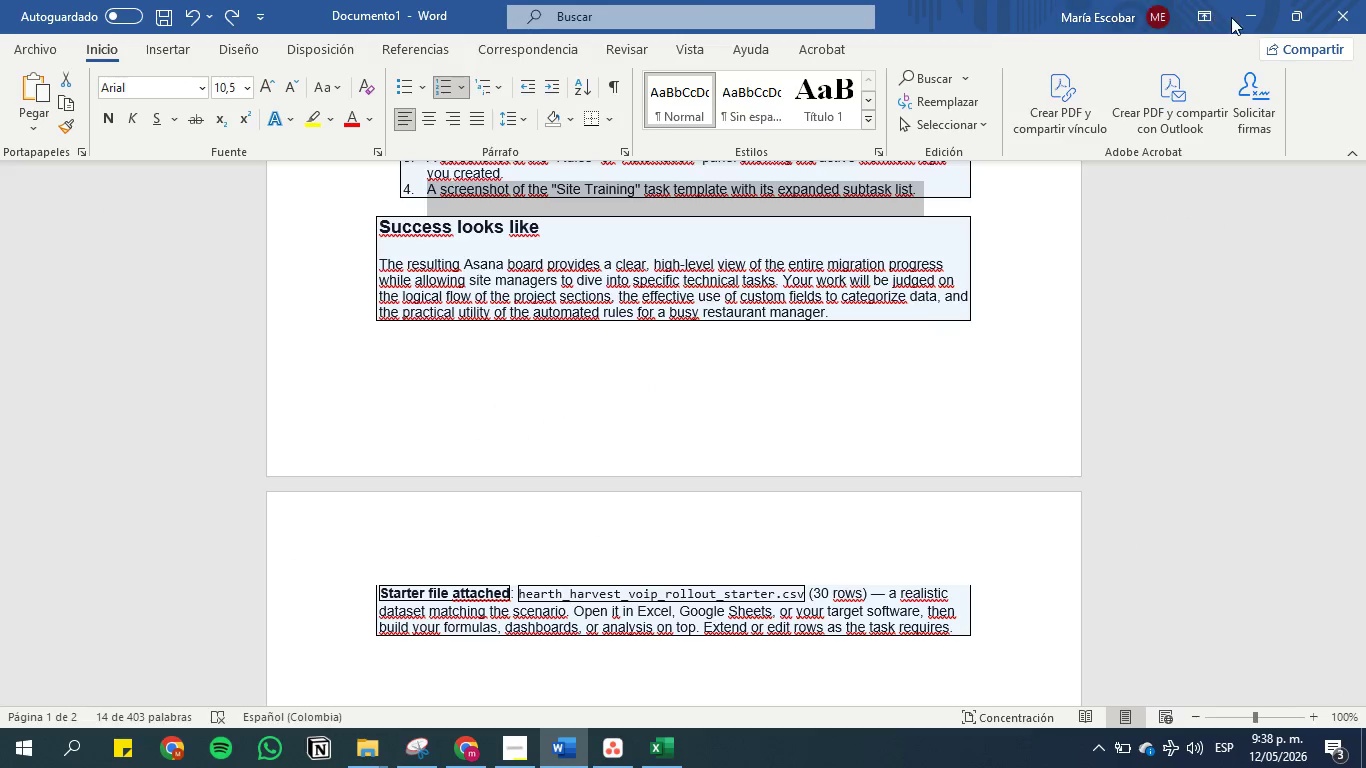 
left_click([1249, 10])
 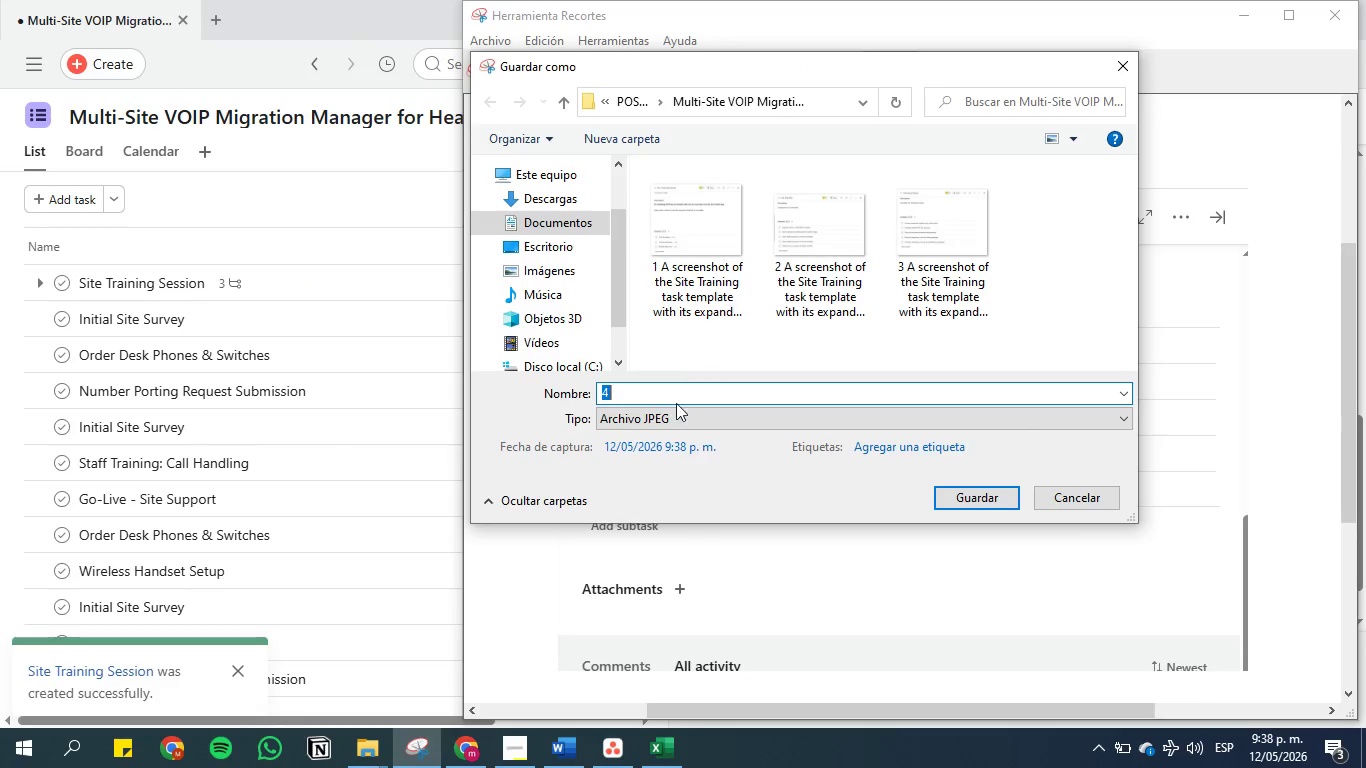 
left_click([676, 384])
 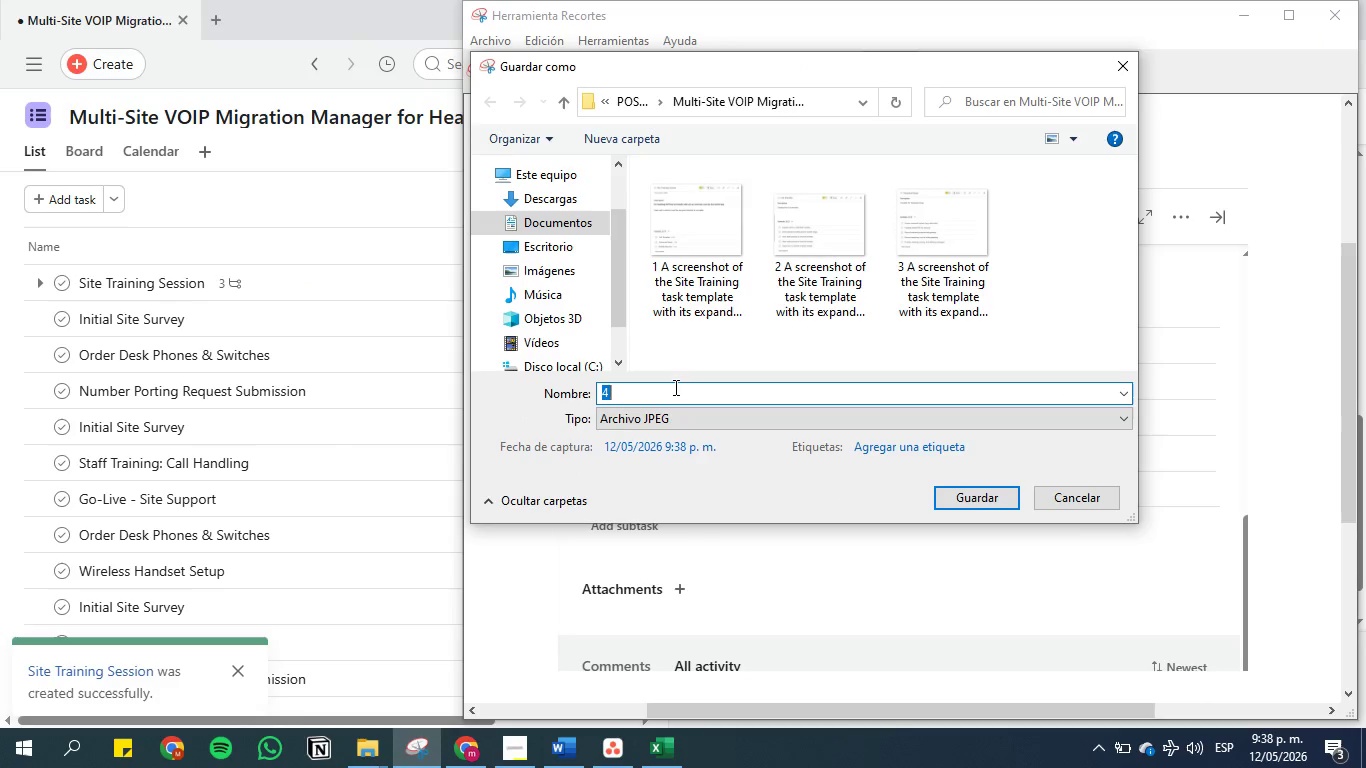 
left_click([674, 388])
 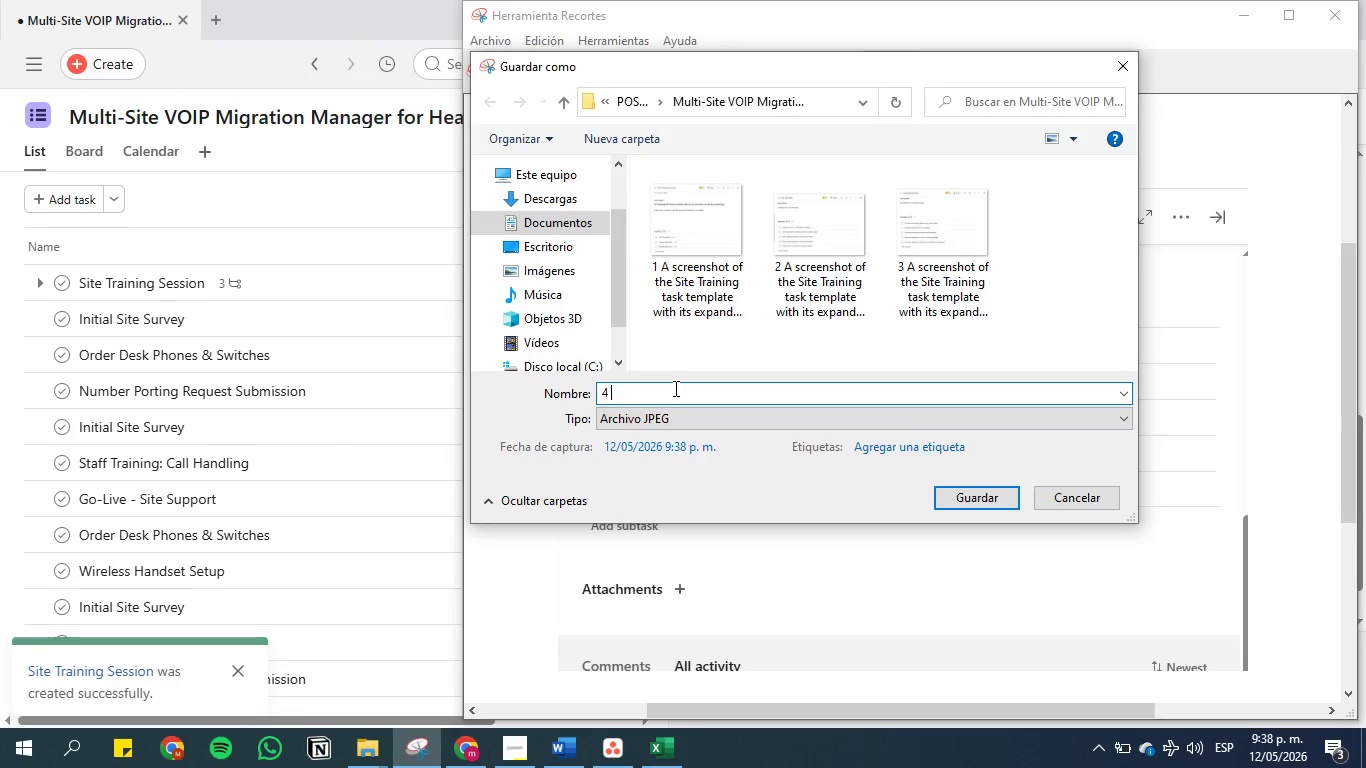 
key(Control+V)
 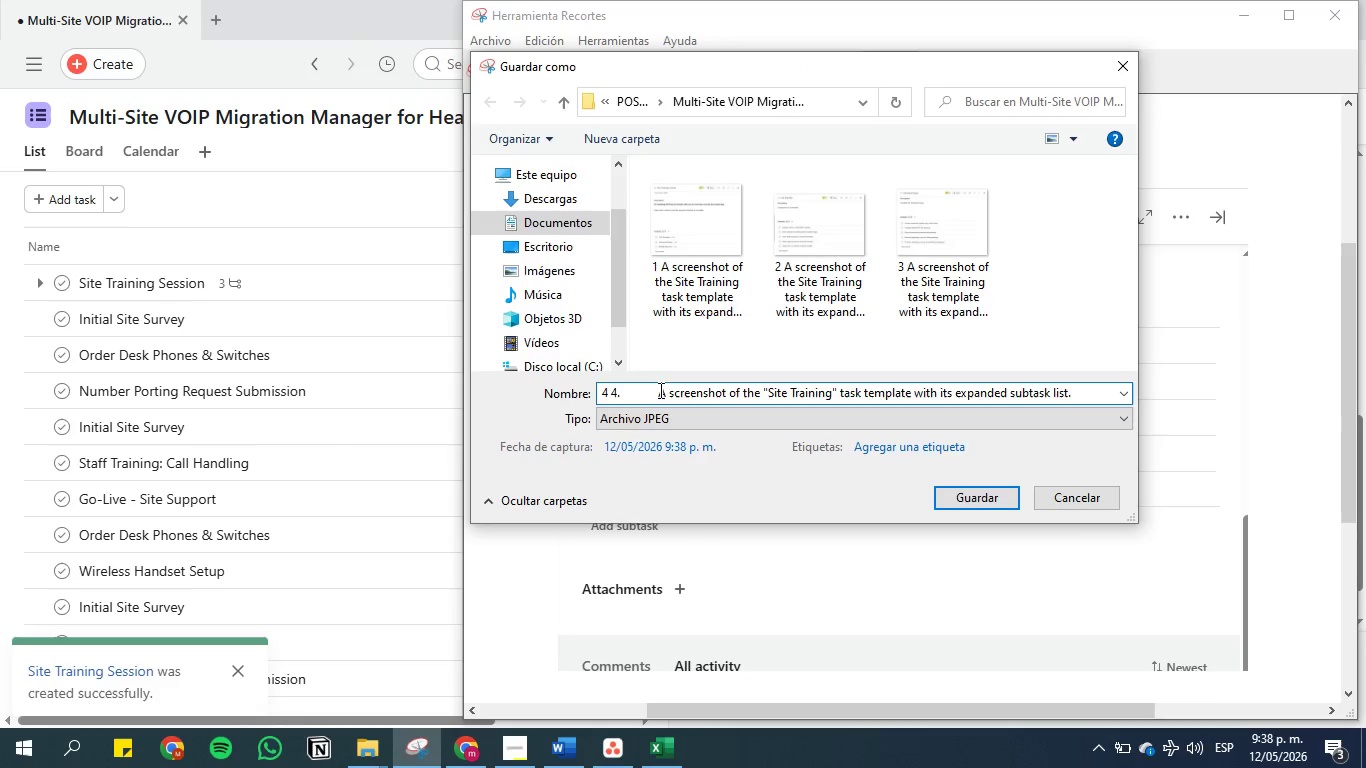 
left_click([657, 390])
 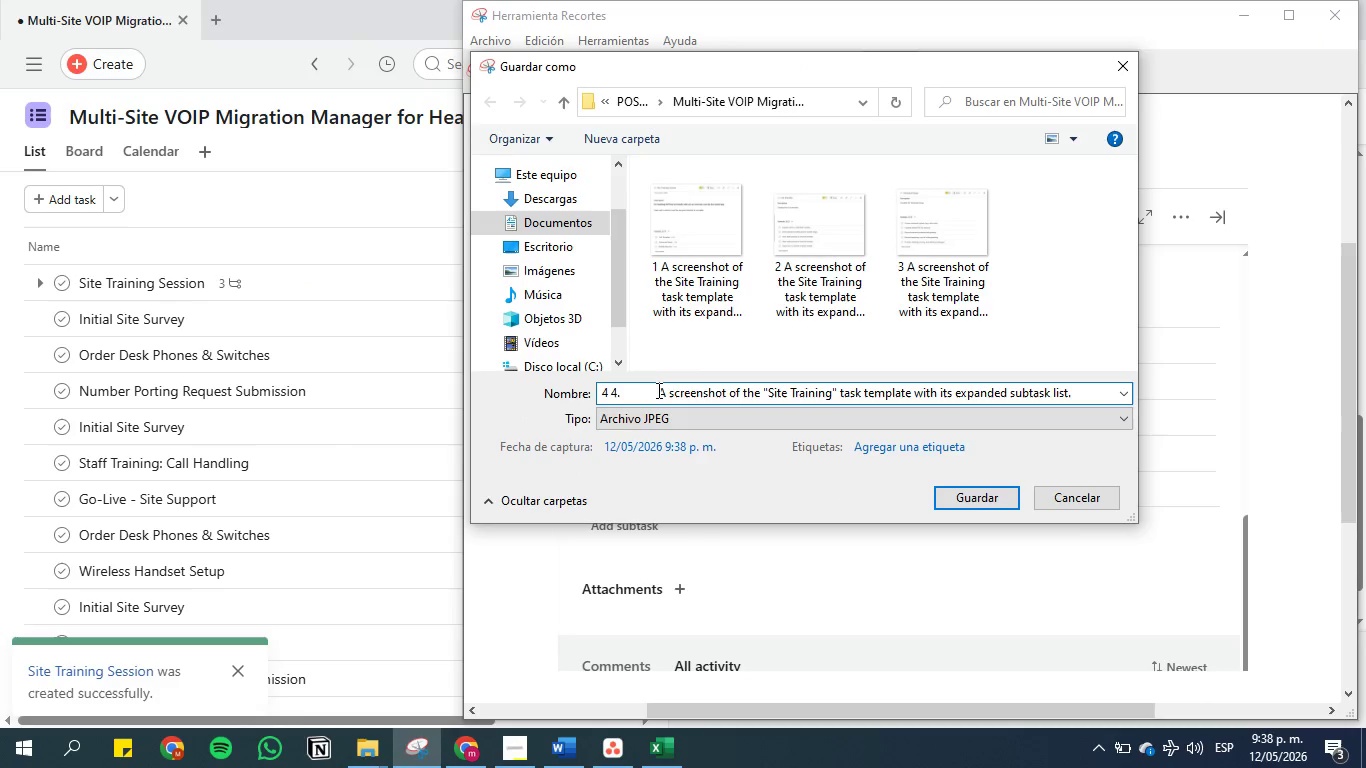 
key(Backspace)
 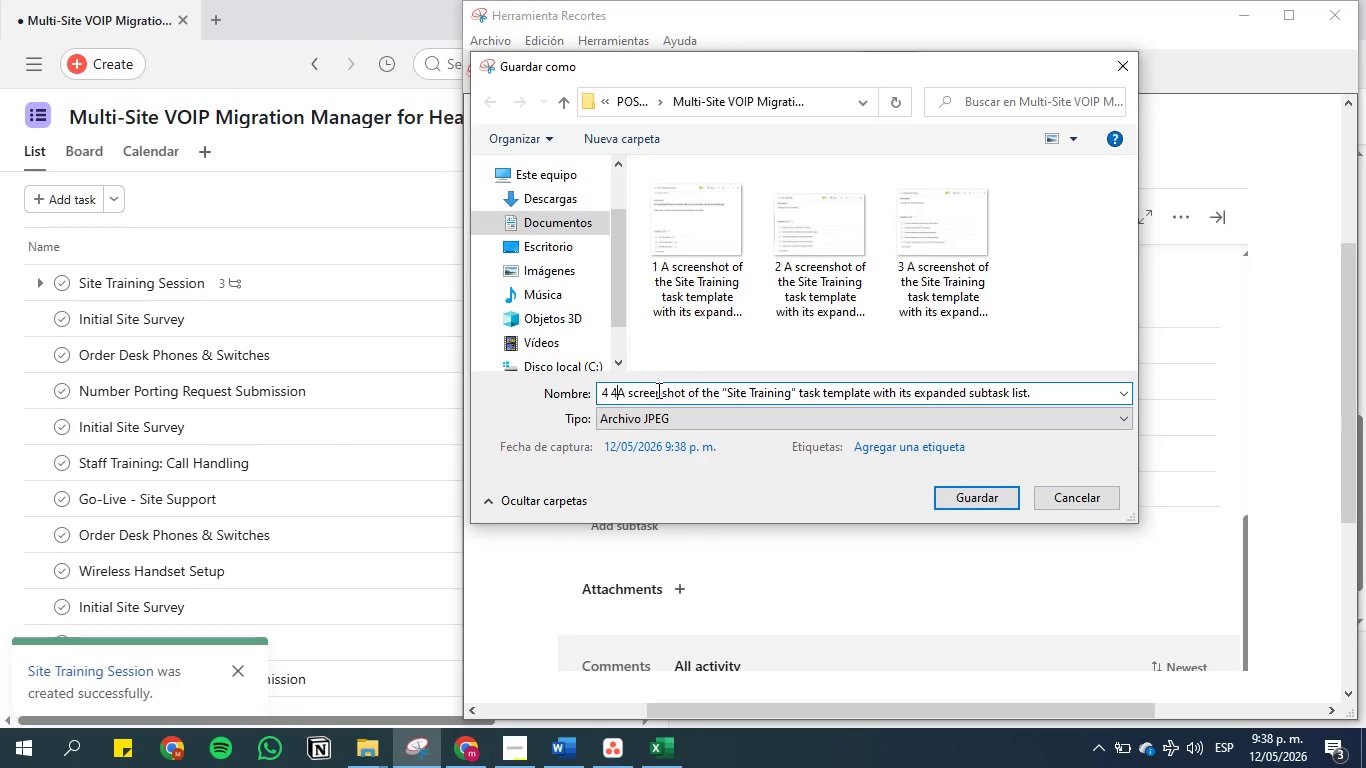 
key(Backspace)
 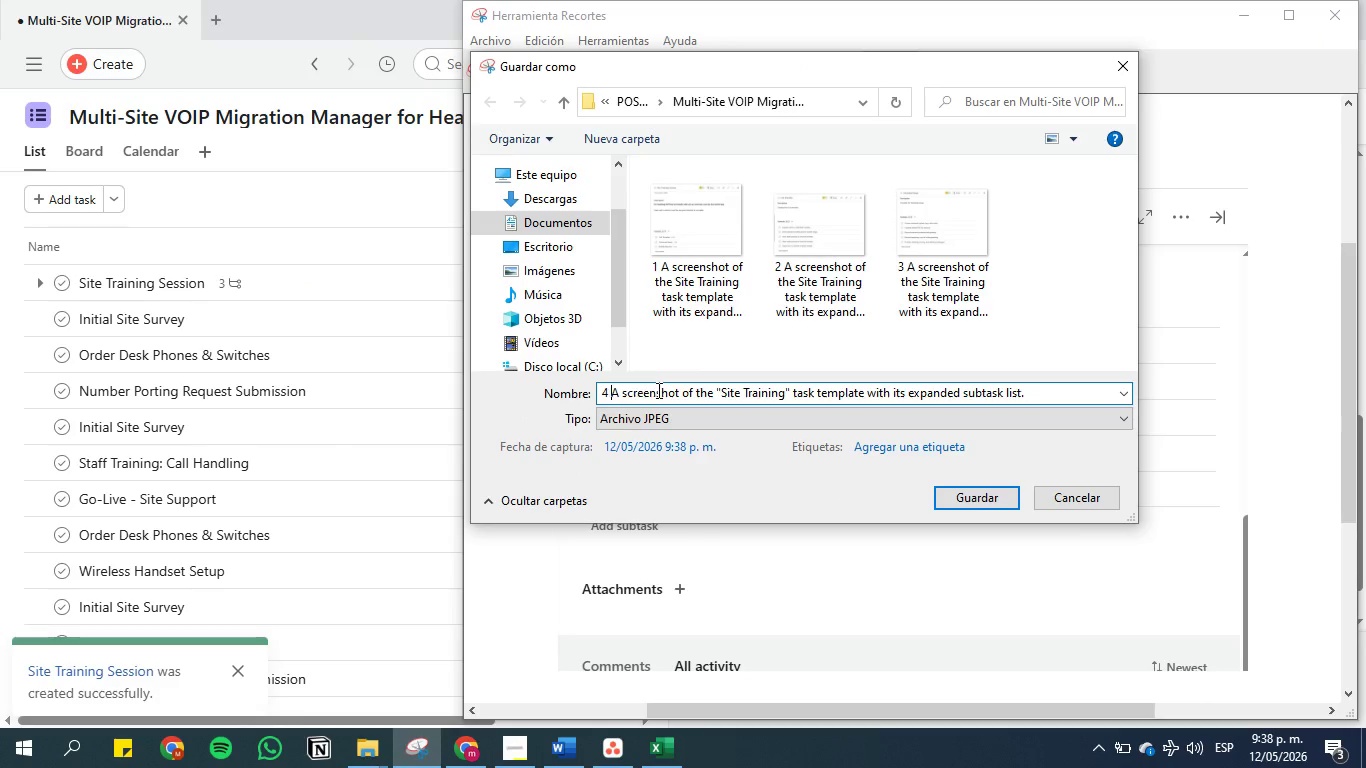 
key(Backspace)
 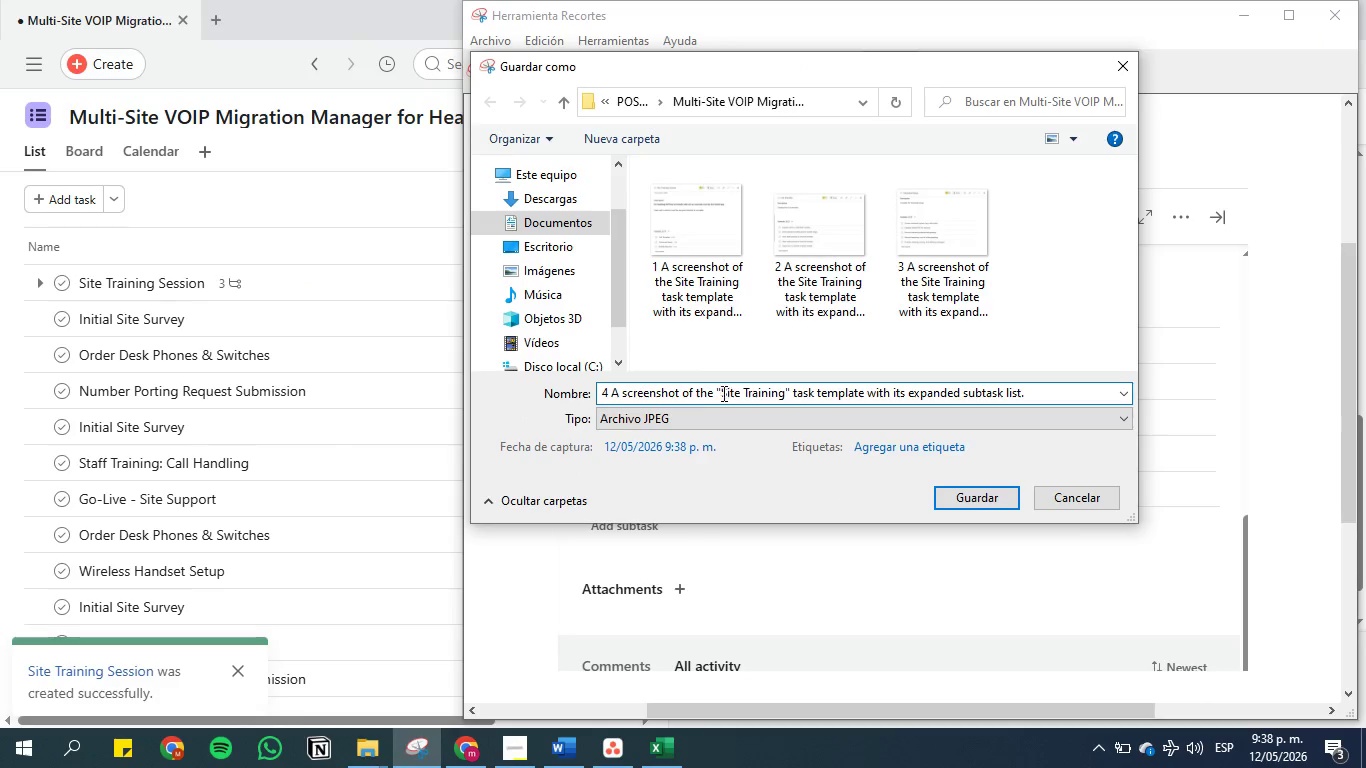 
left_click([719, 391])
 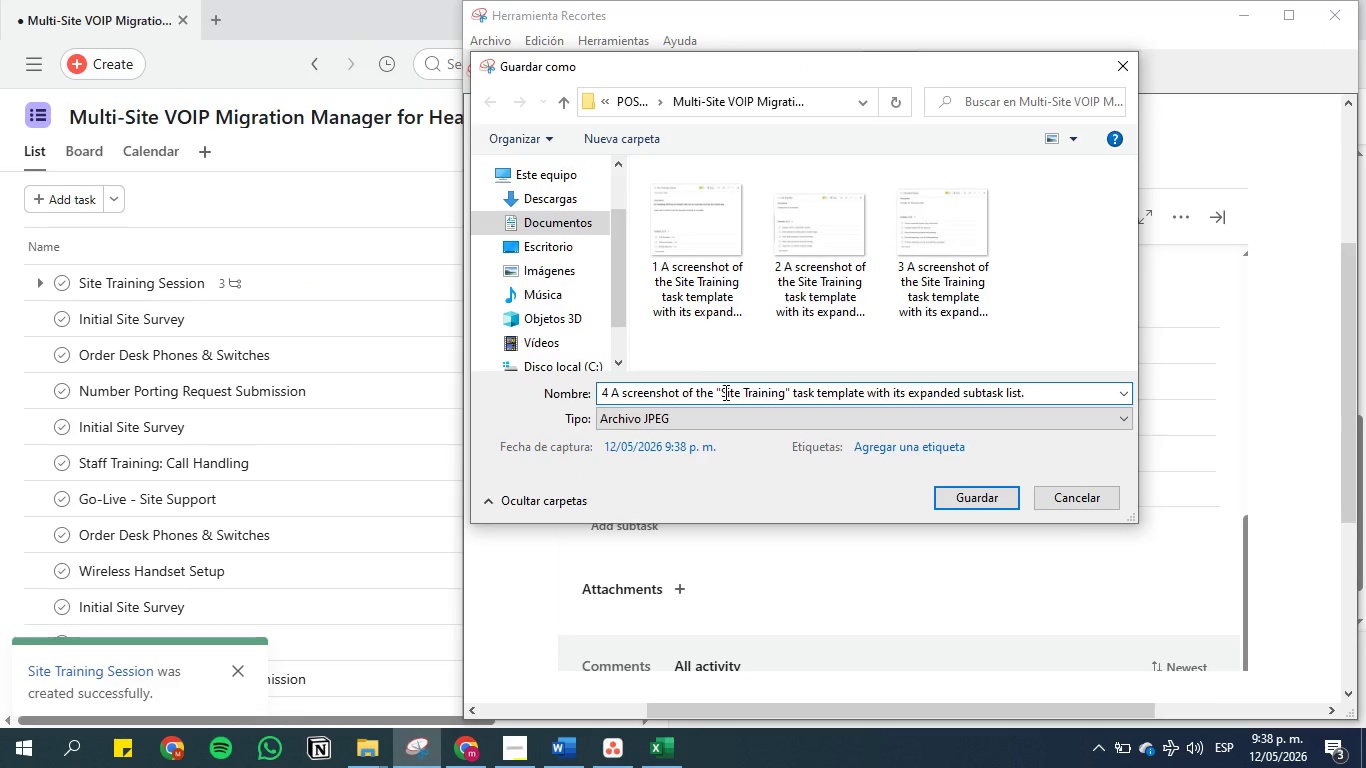 
key(Backspace)
 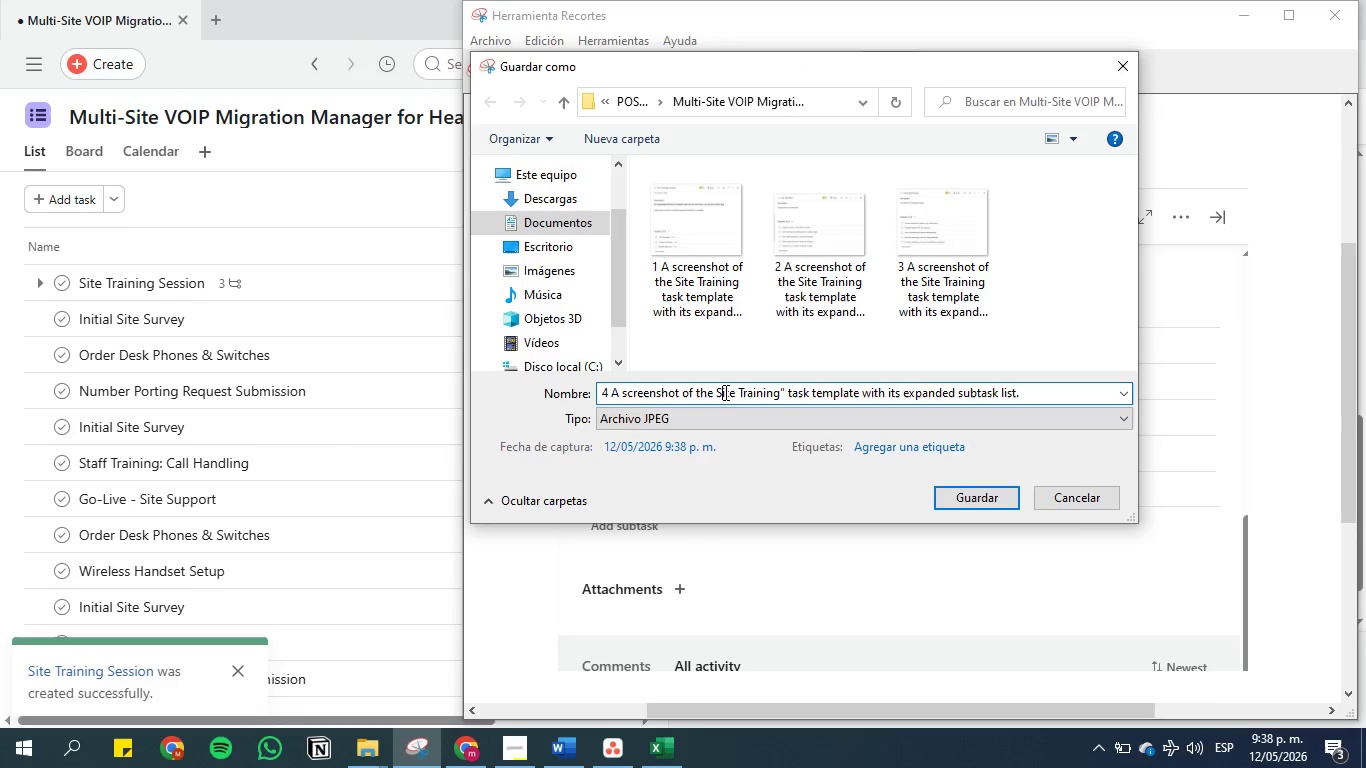 
hold_key(key=ArrowRight, duration=0.67)
 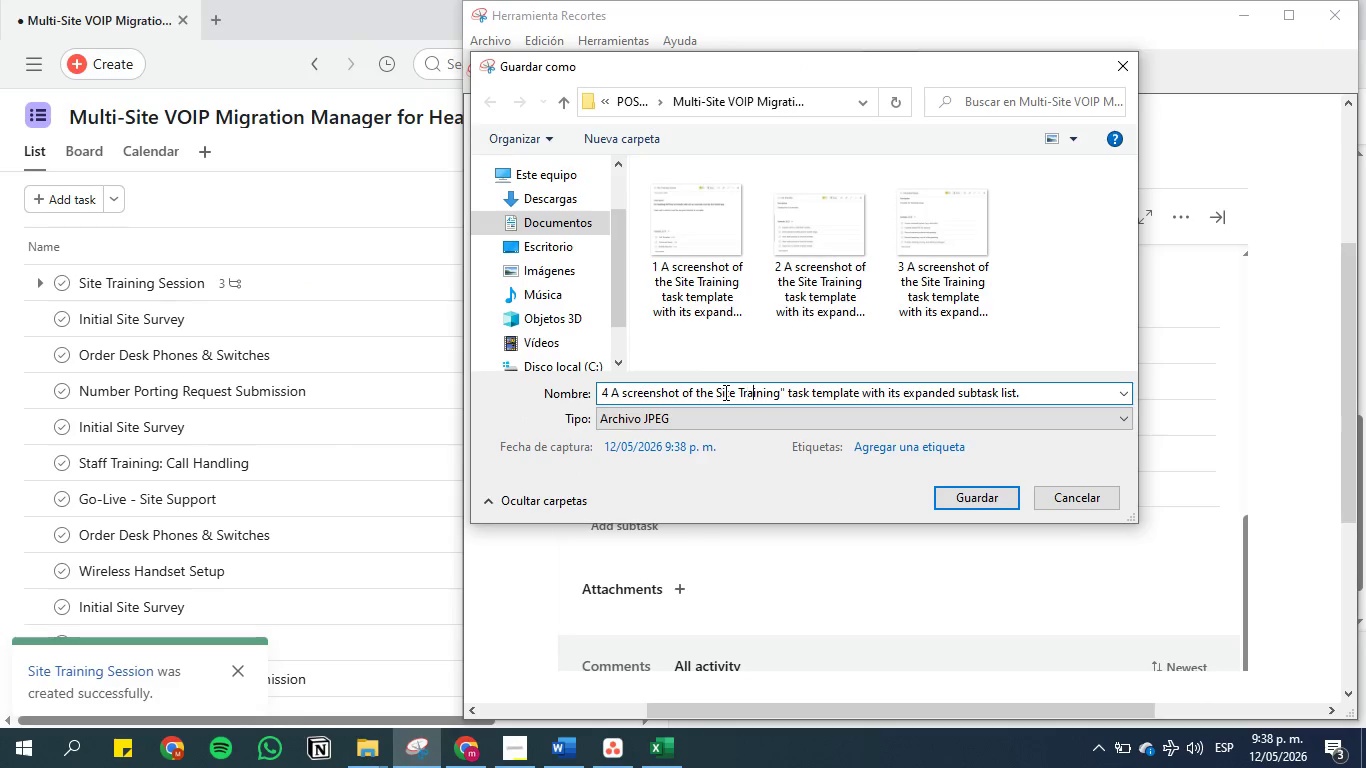 
key(ArrowRight)
 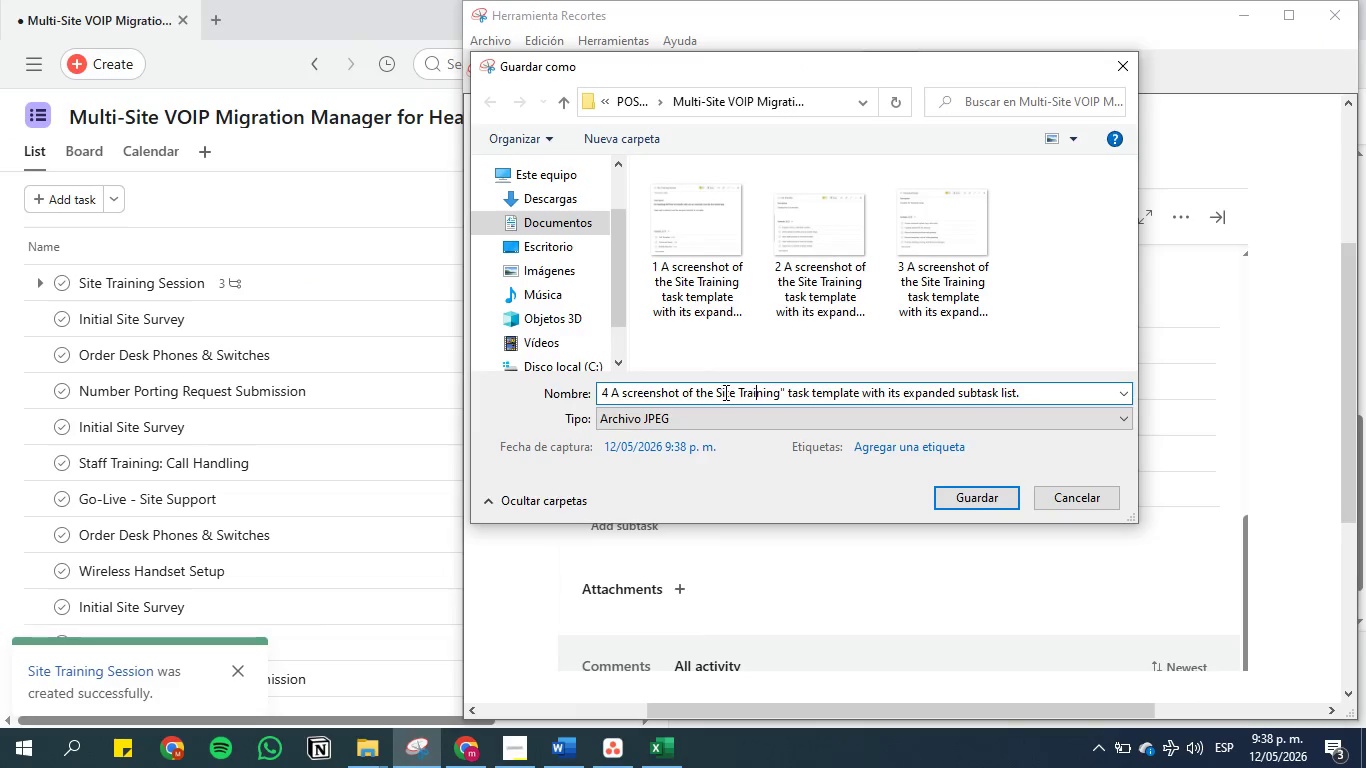 
key(ArrowRight)
 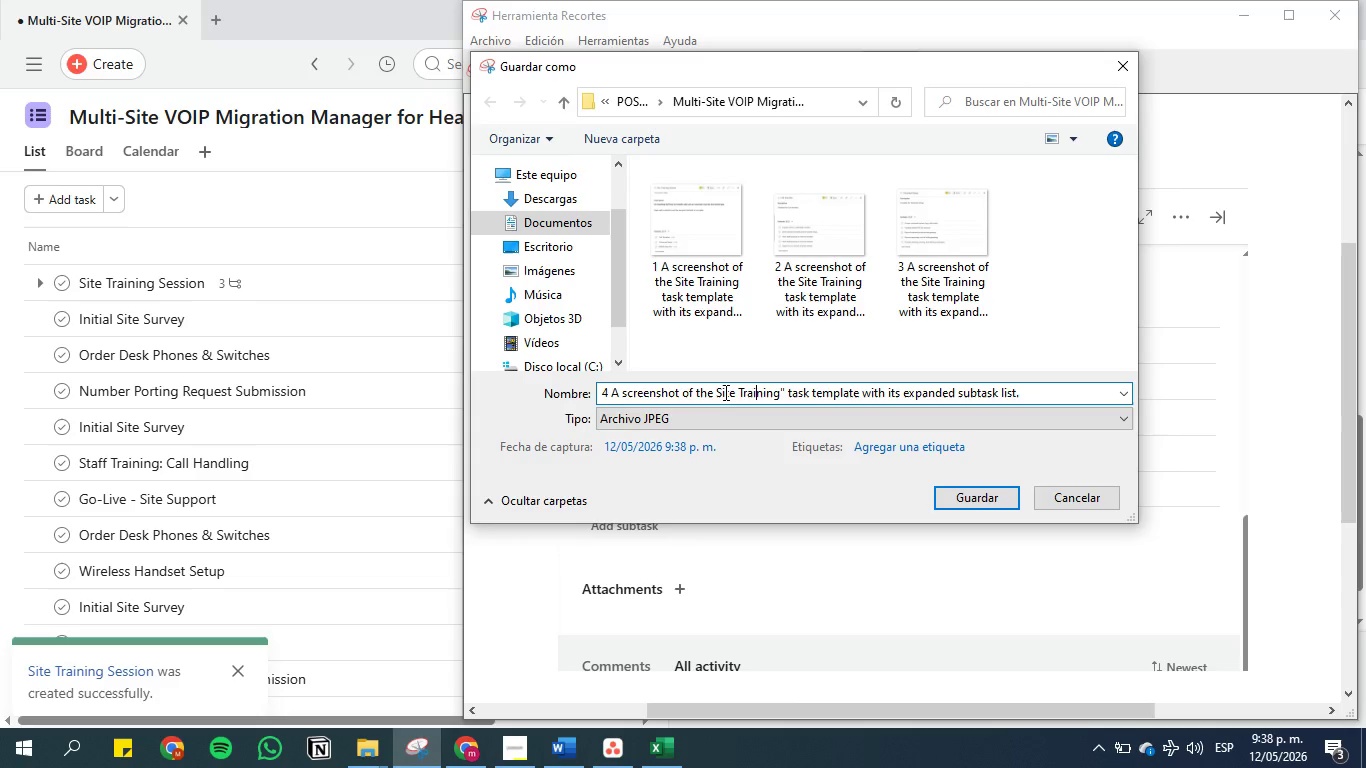 
key(ArrowRight)
 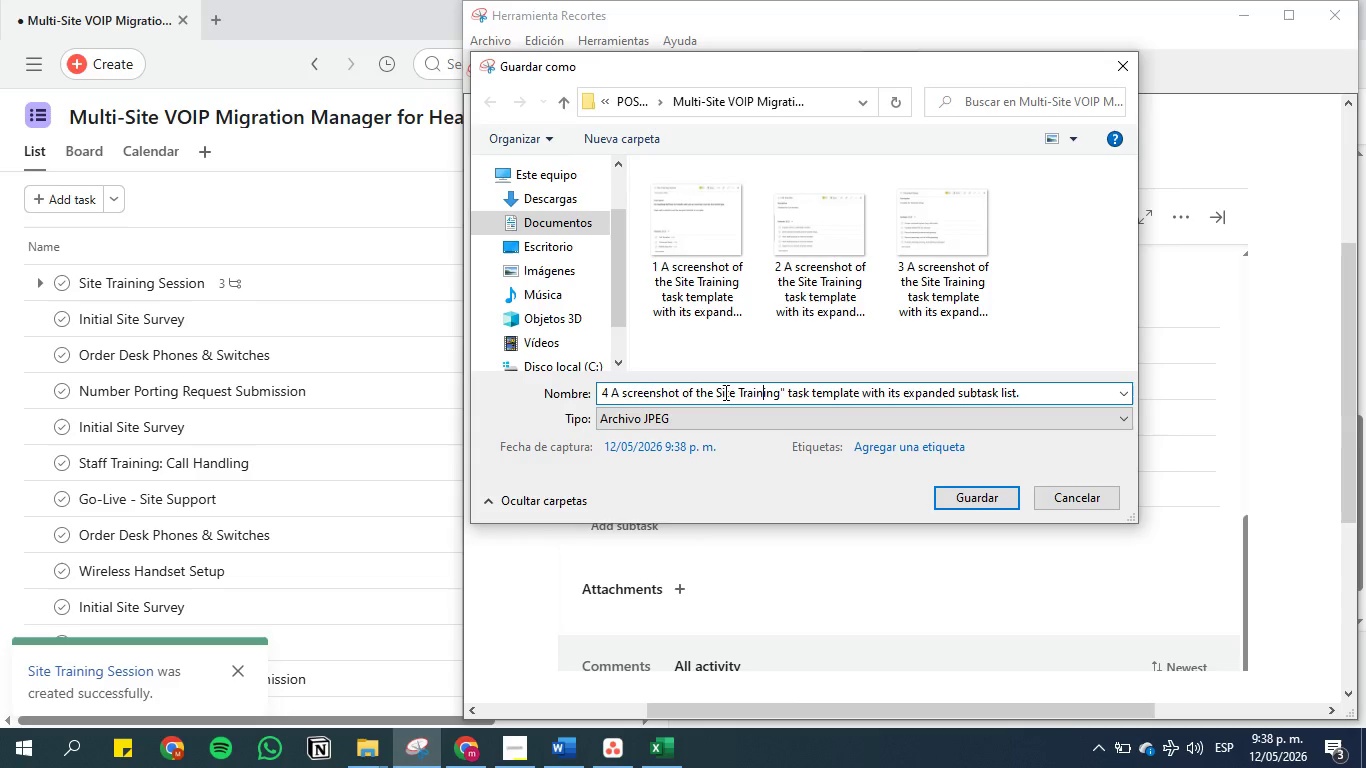 
key(ArrowRight)
 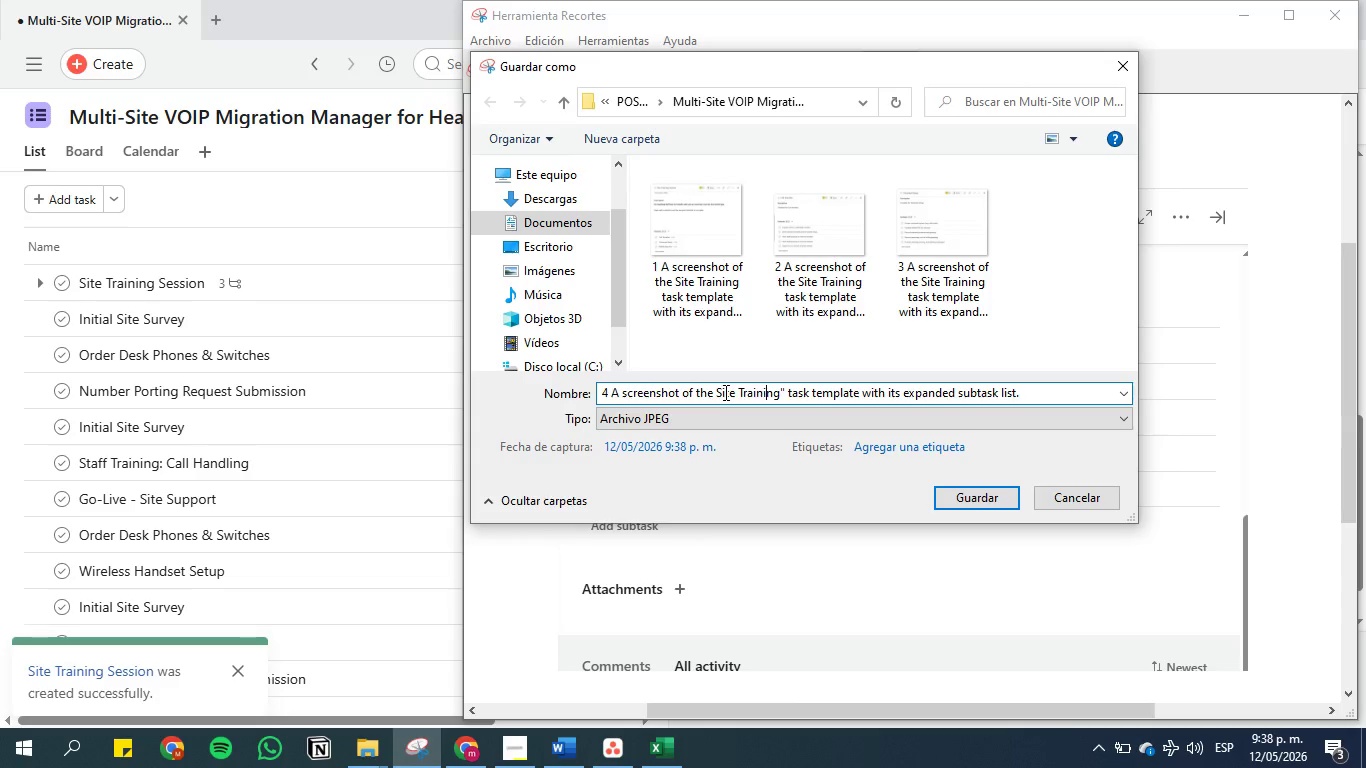 
key(ArrowRight)
 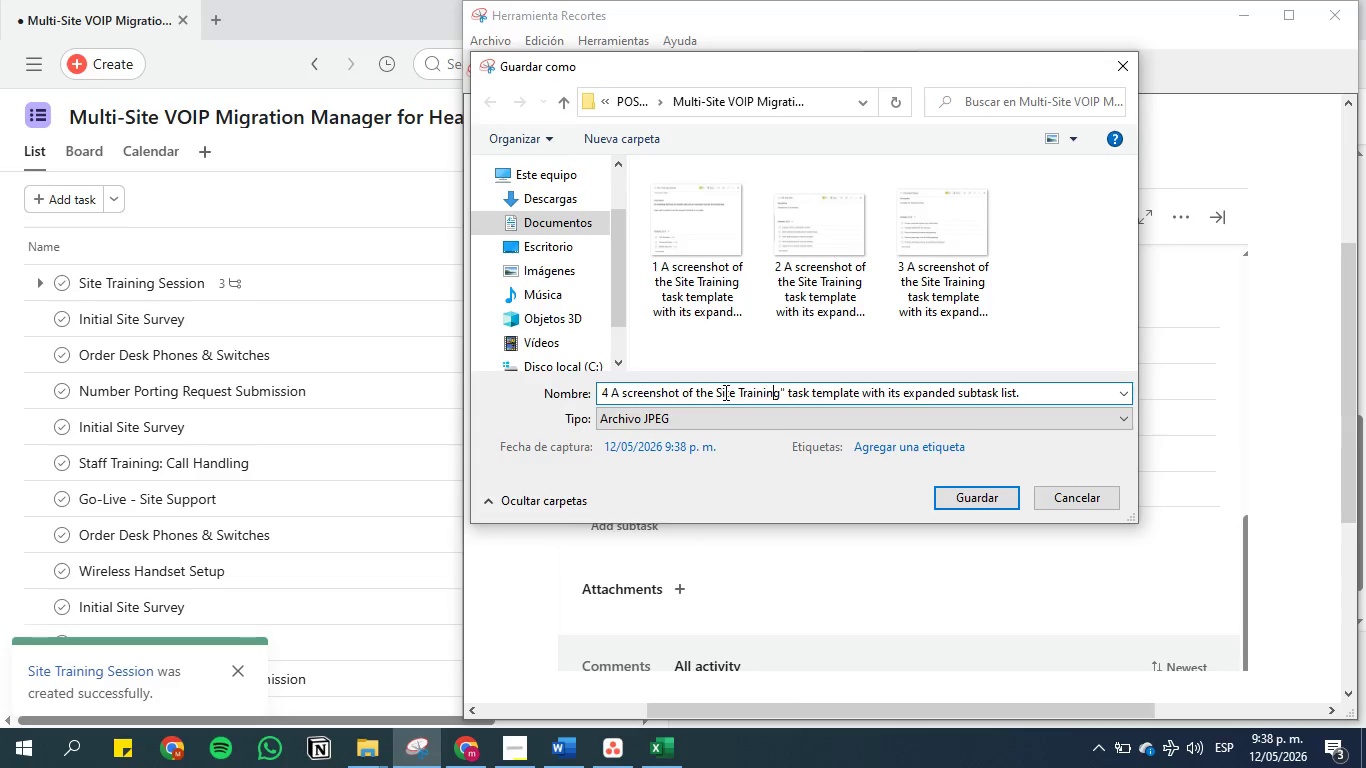 
key(ArrowRight)
 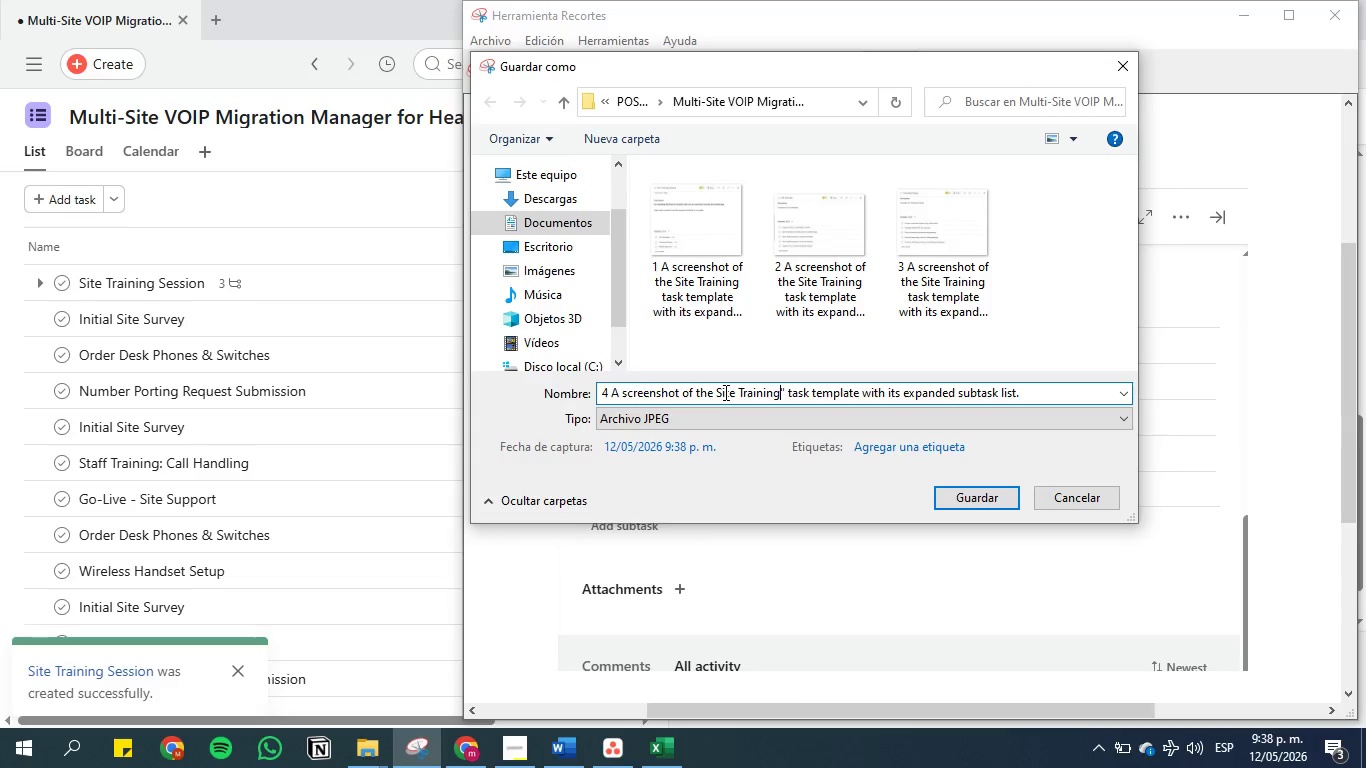 
key(ArrowRight)
 